 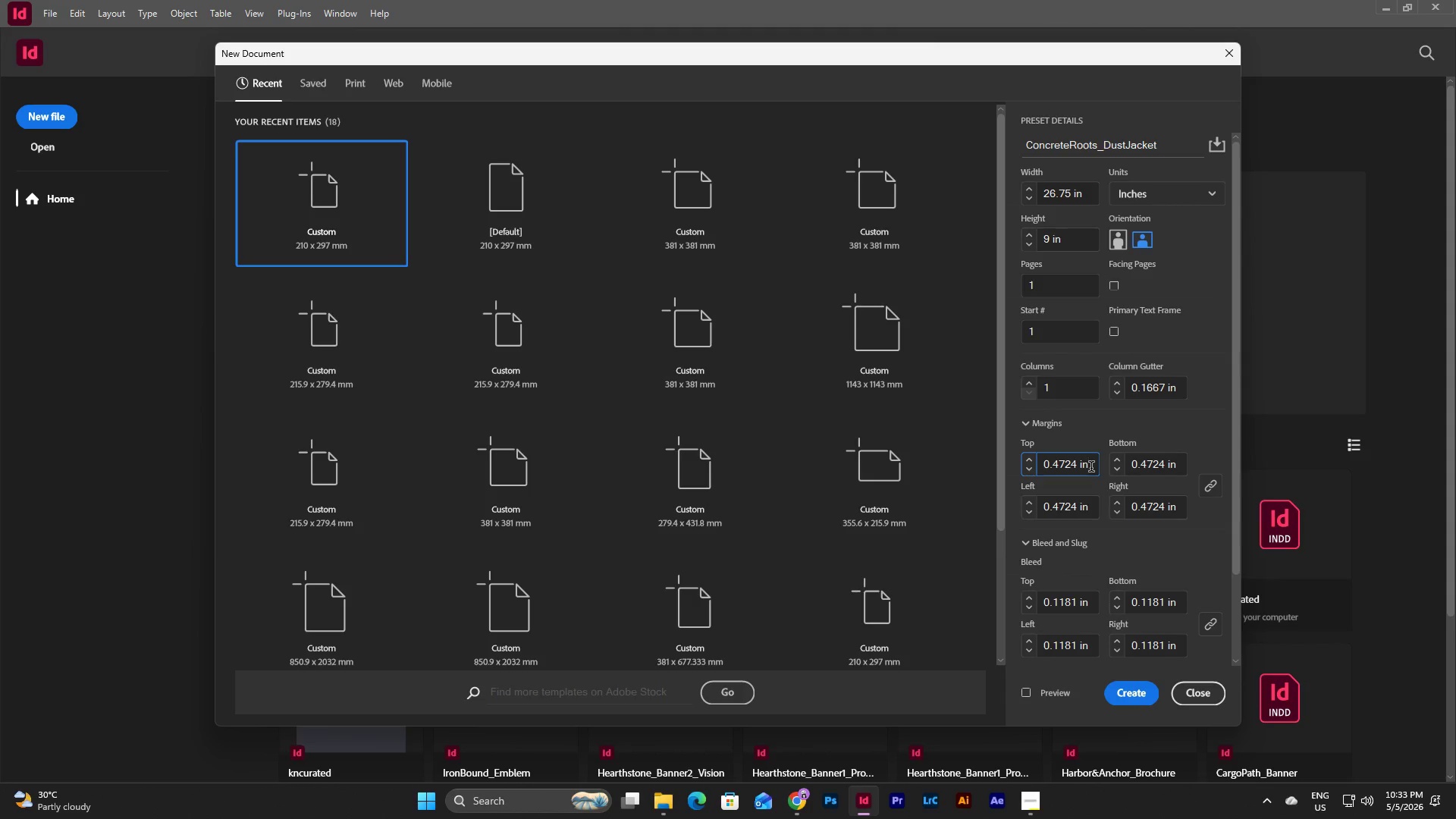 
left_click_drag(start_coordinate=[1093, 463], to_coordinate=[1031, 459])
 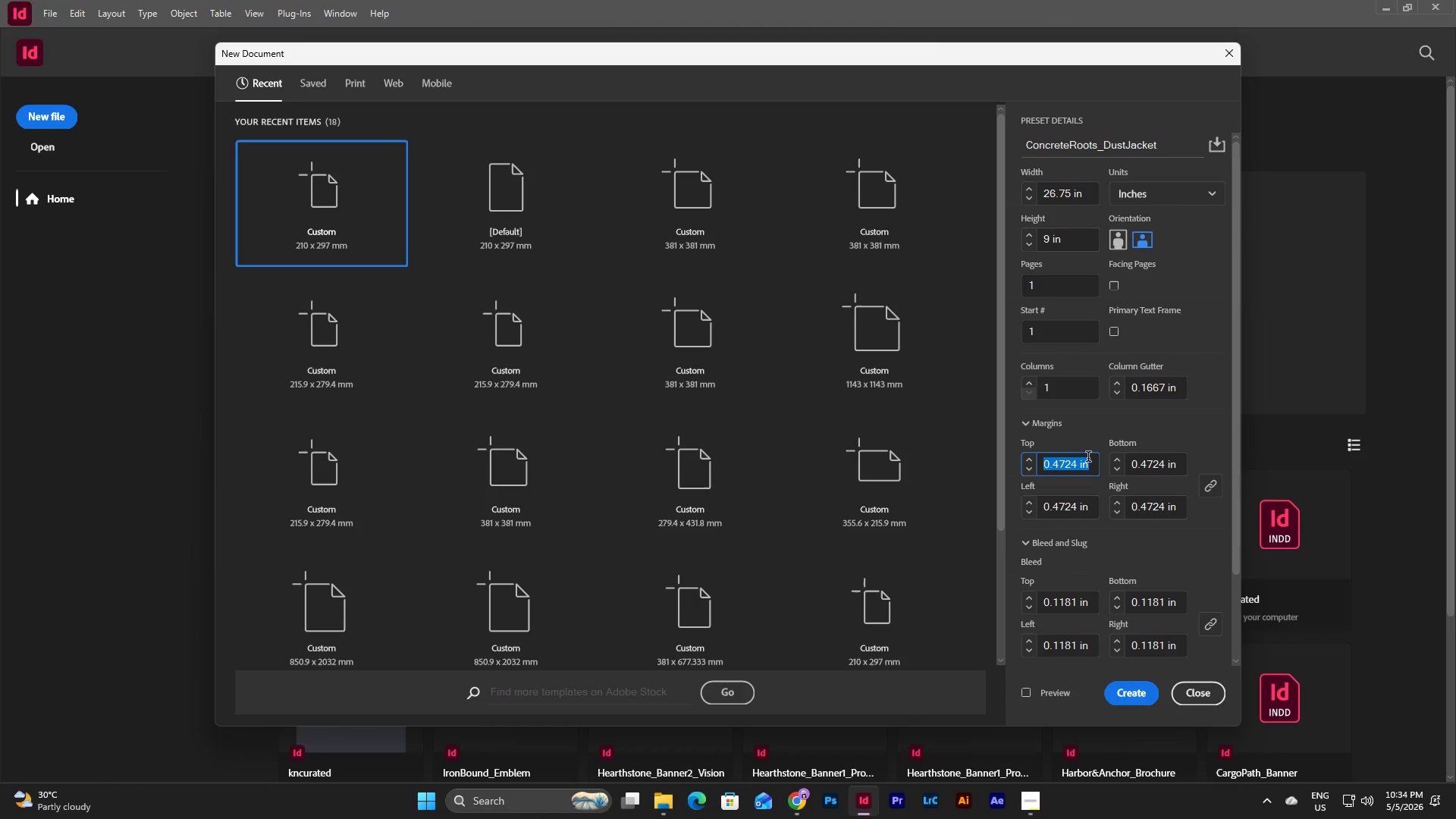 
wait(6.02)
 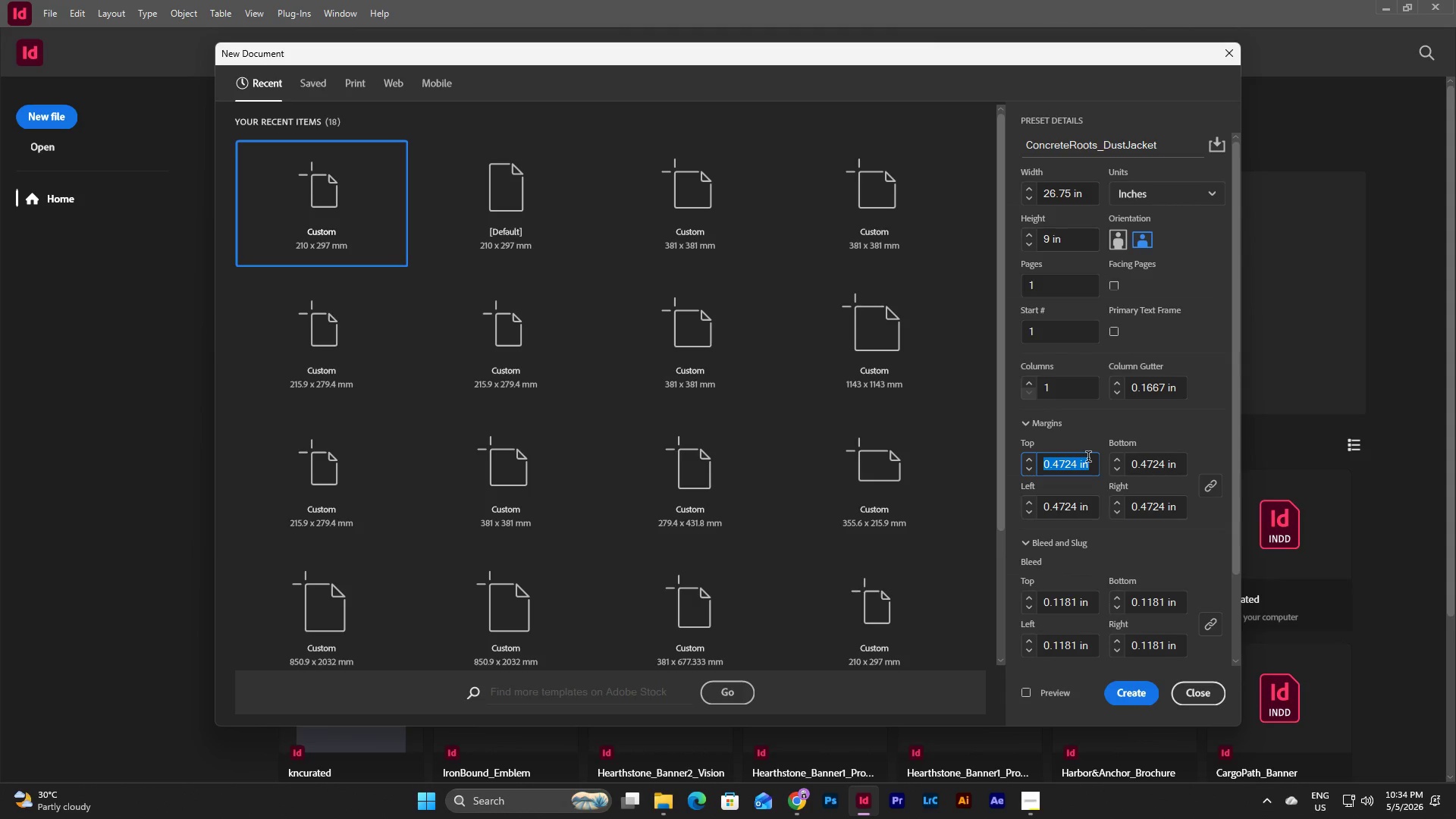 
scroll: coordinate [1101, 540], scroll_direction: down, amount: 2.0
 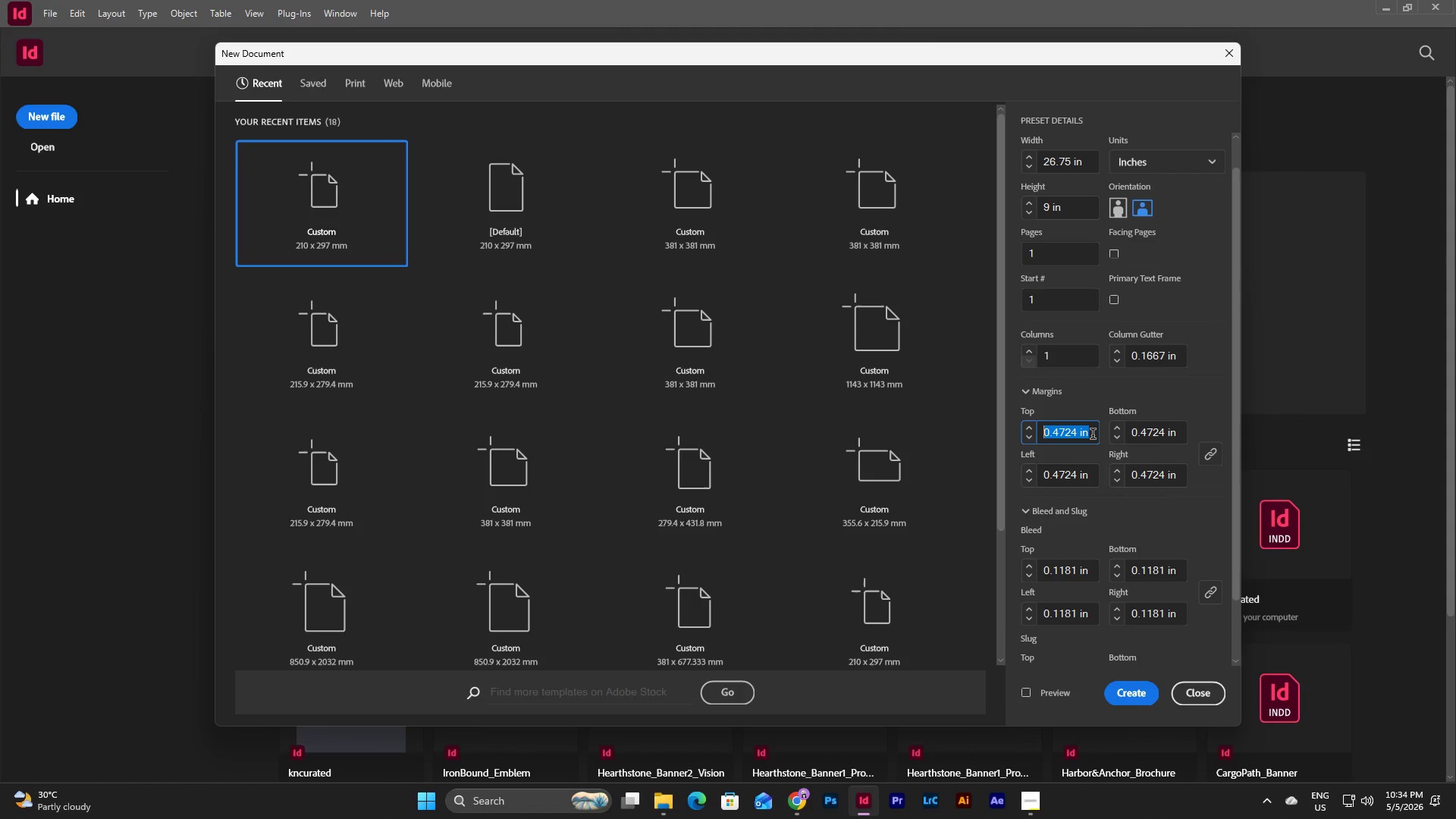 
key(Numpad0)
 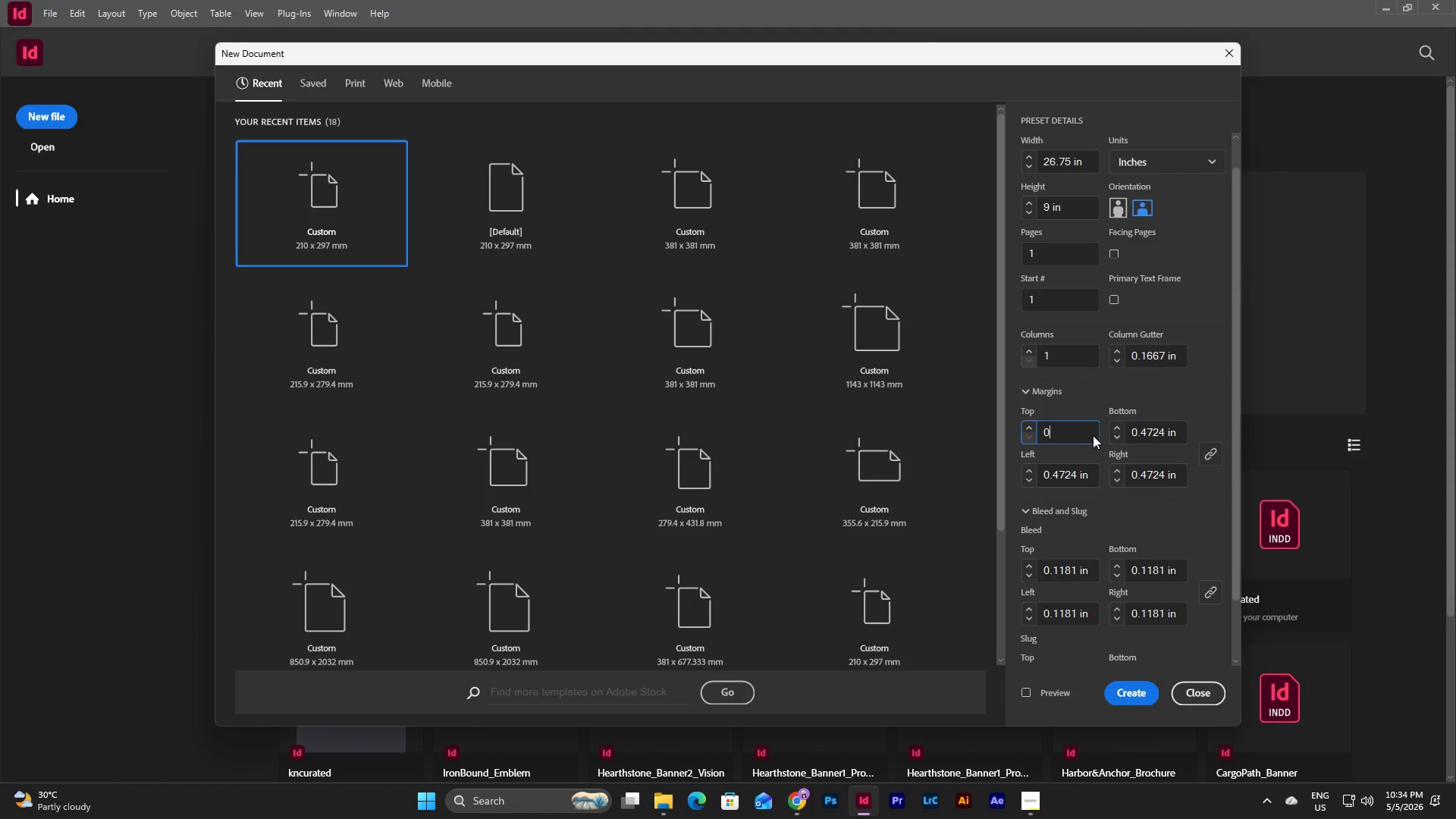 
key(NumpadDecimal)
 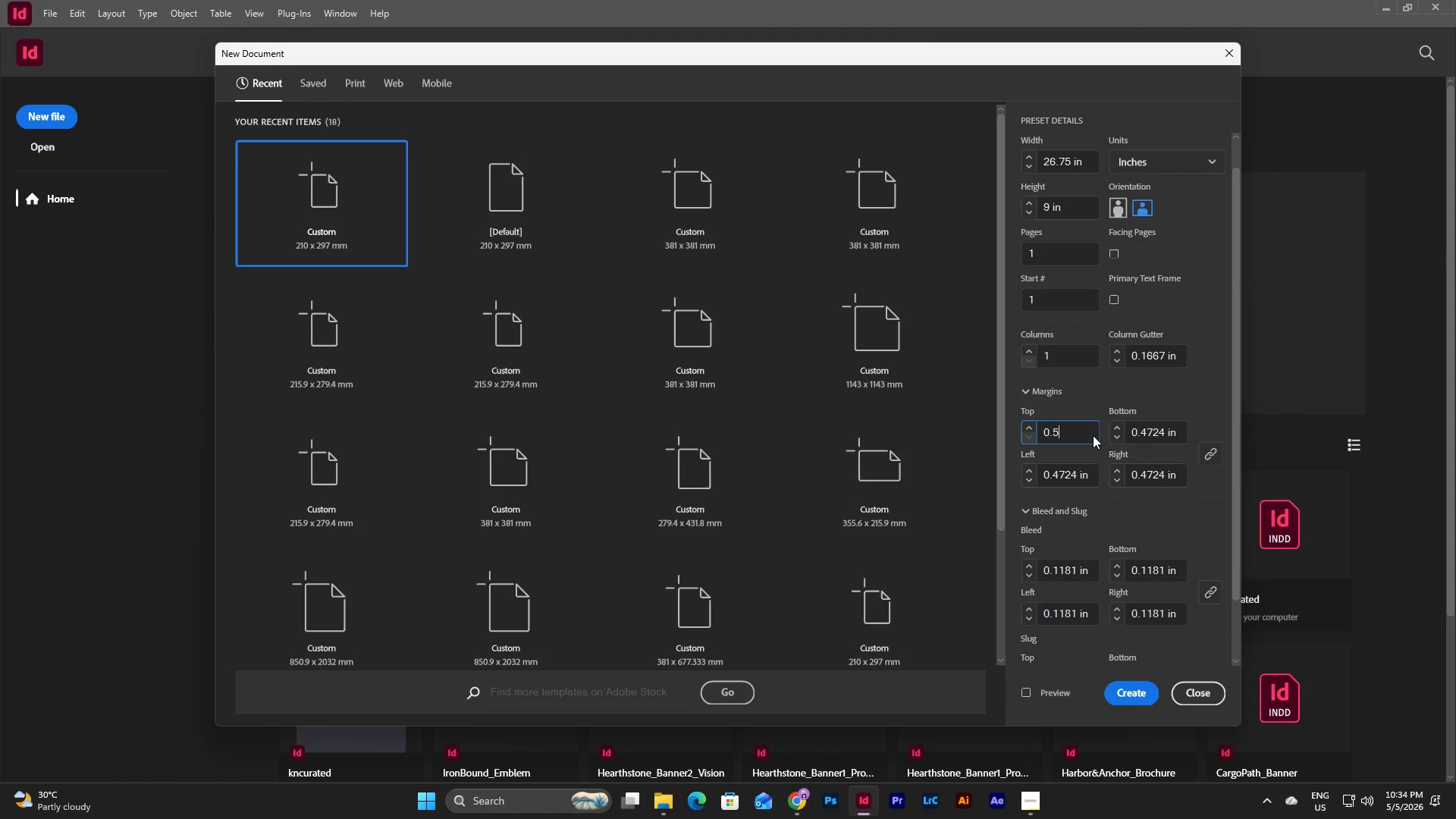 
key(Numpad5)
 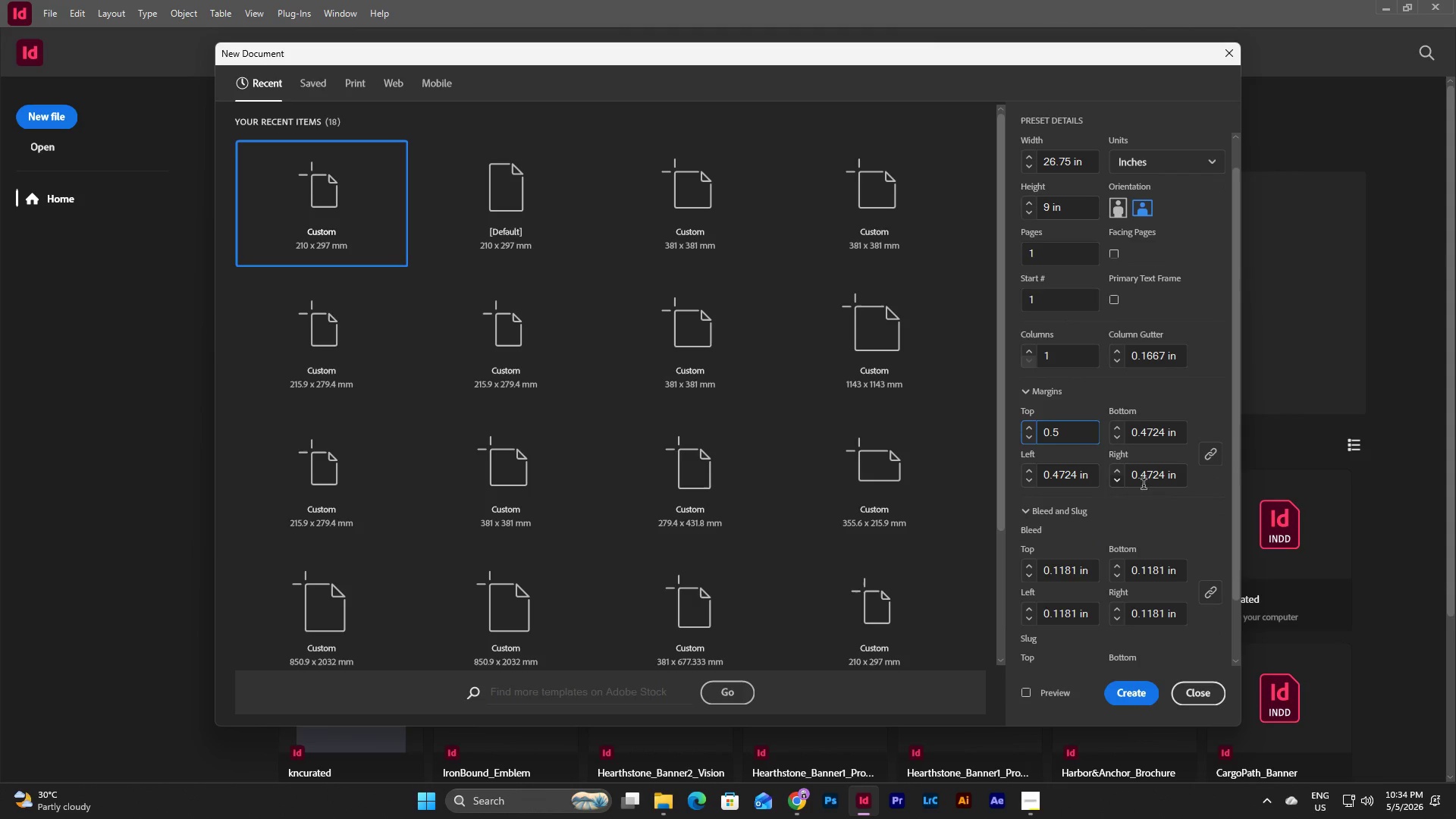 
left_click([1164, 479])
 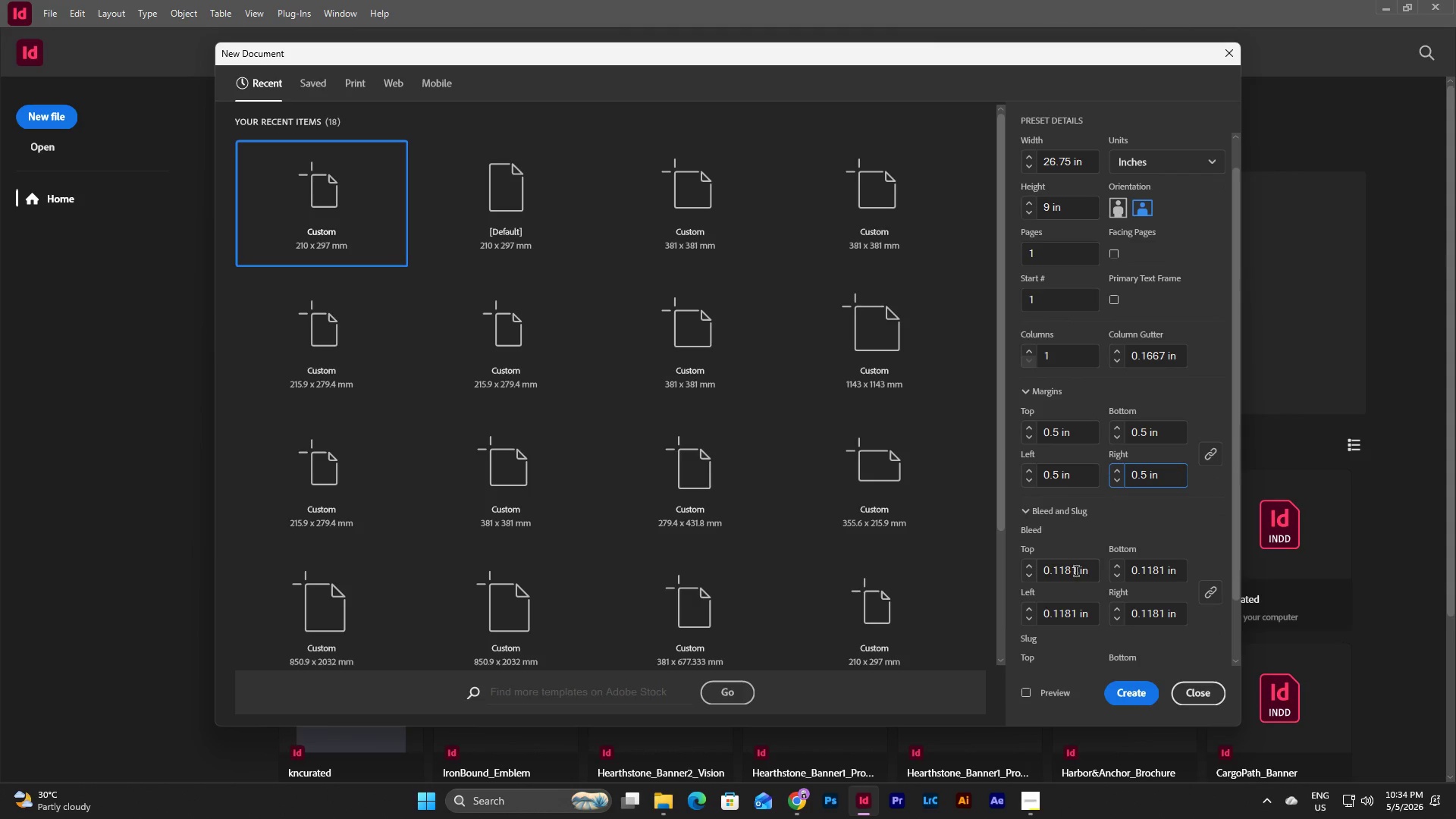 
left_click([1090, 572])
 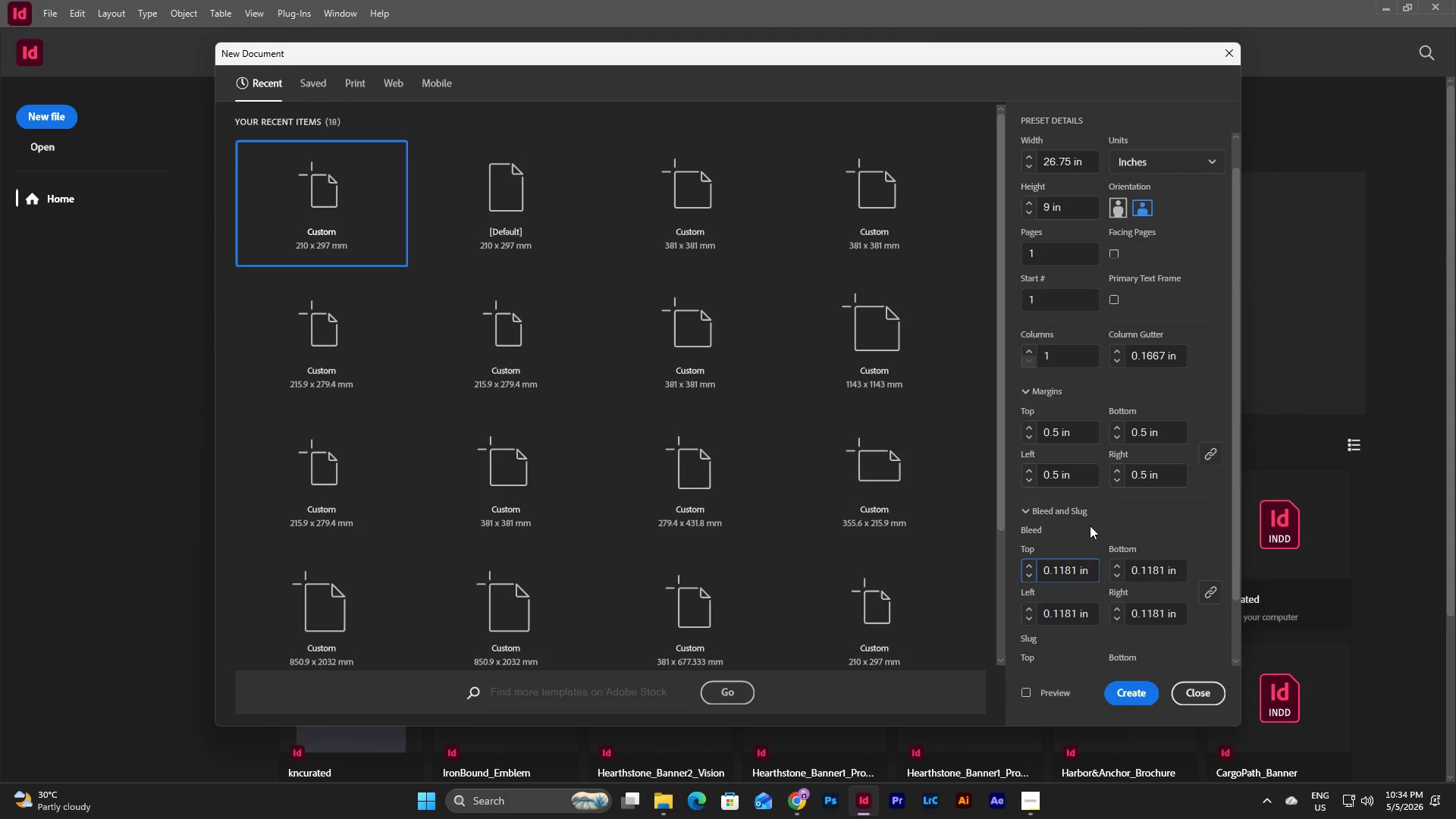 
scroll: coordinate [1090, 526], scroll_direction: down, amount: 3.0
 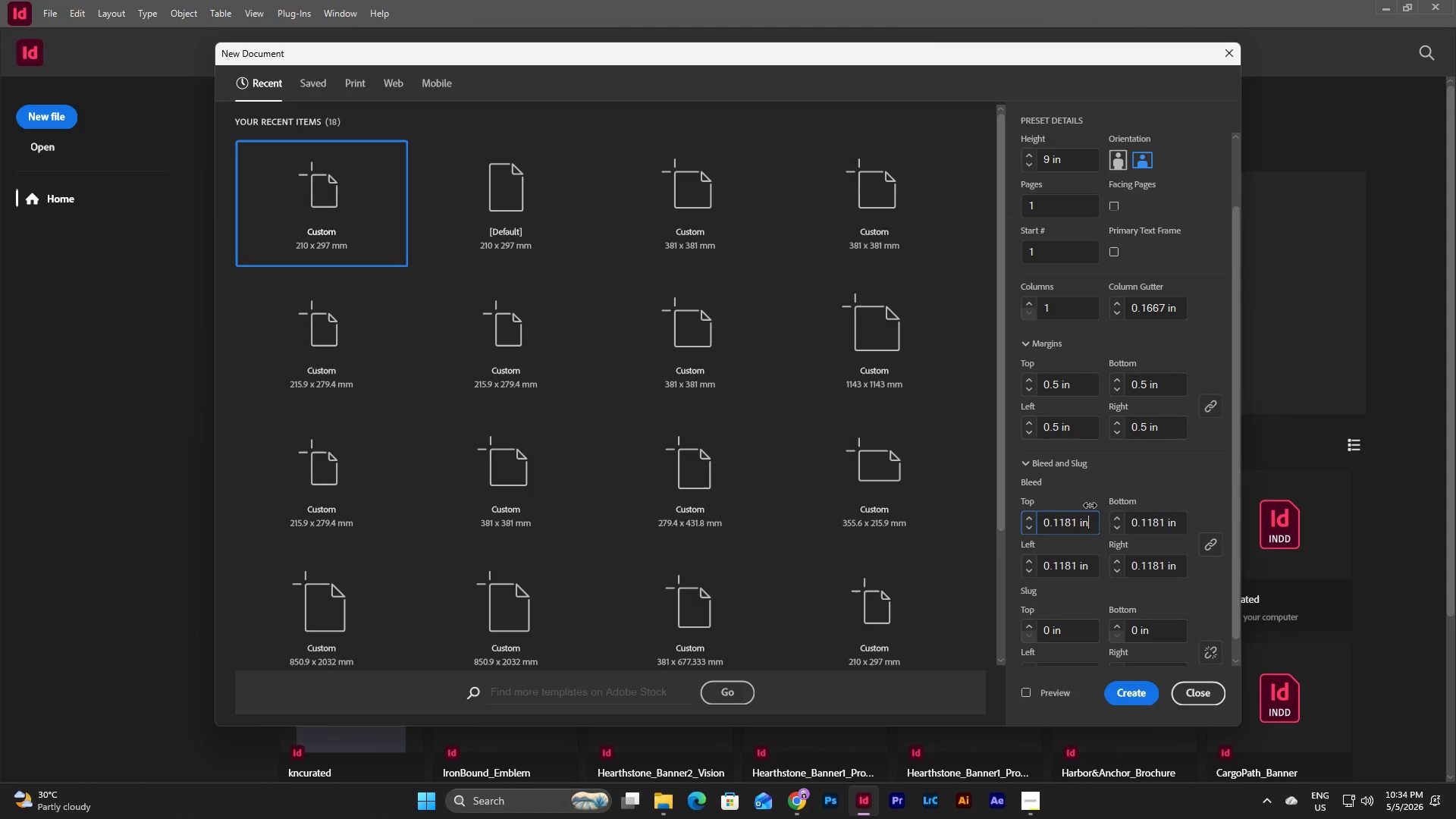 
wait(5.92)
 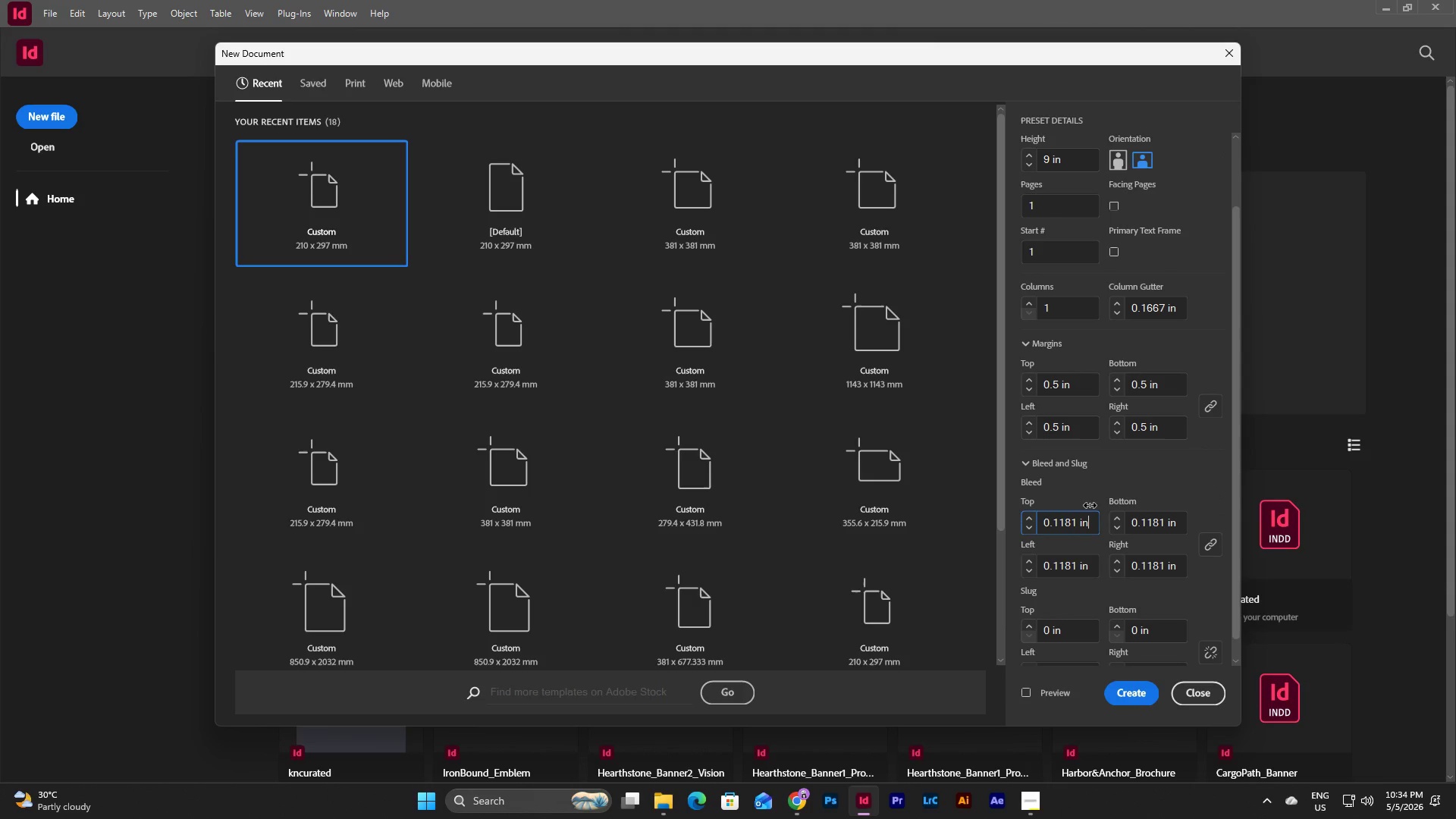 
left_click_drag(start_coordinate=[1043, 522], to_coordinate=[1117, 525])
 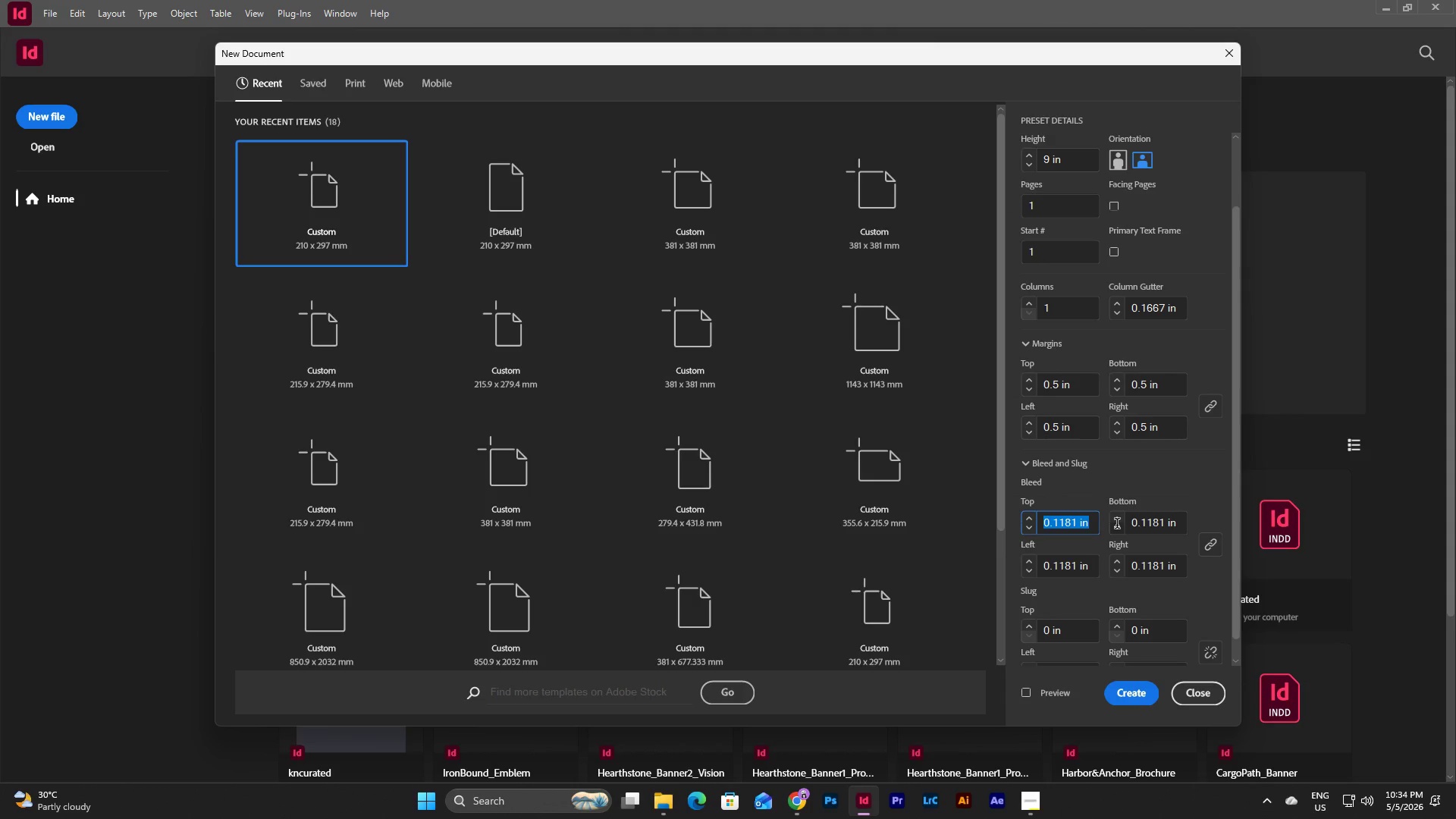 
key(Numpad0)
 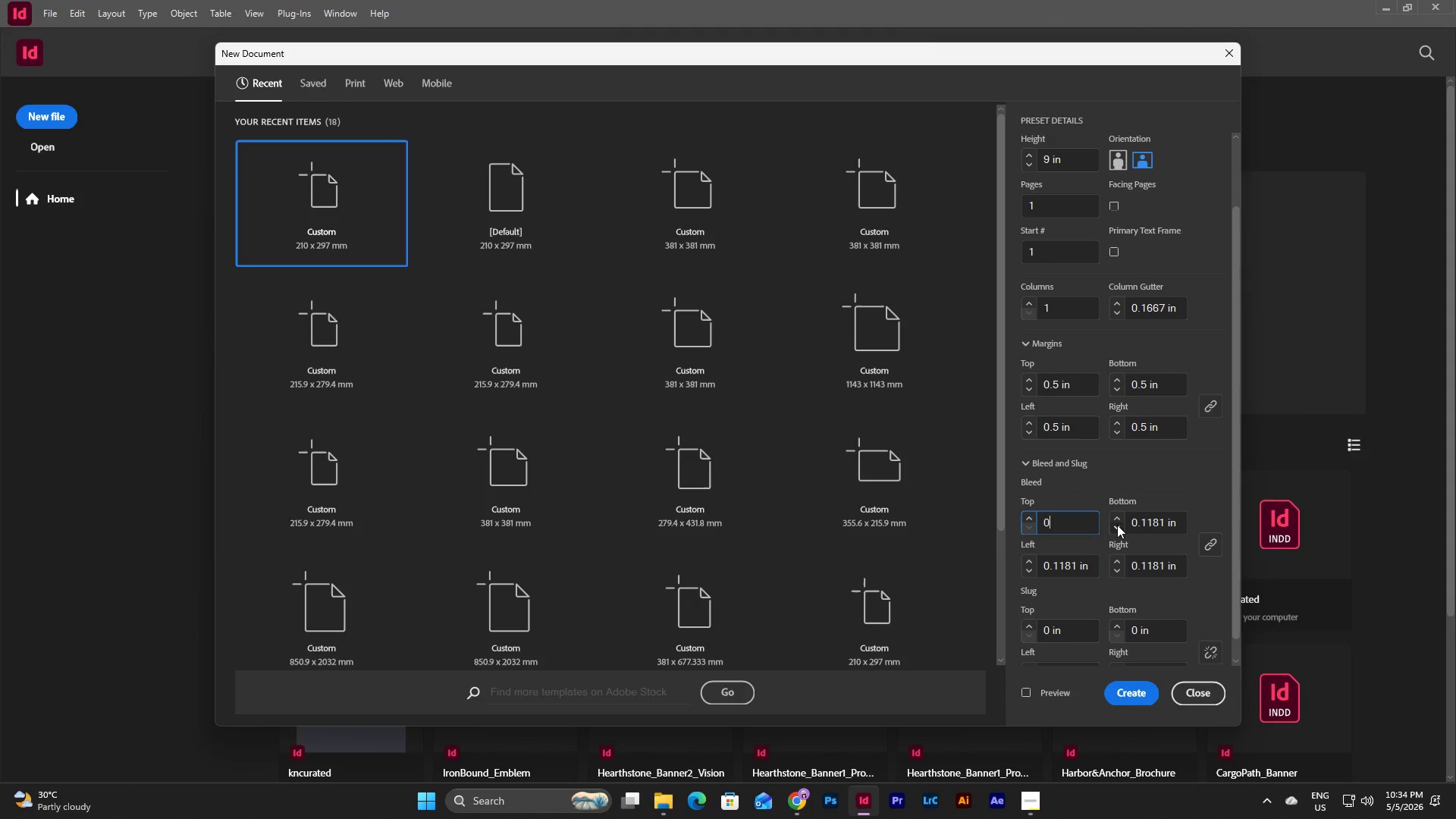 
key(NumpadDecimal)
 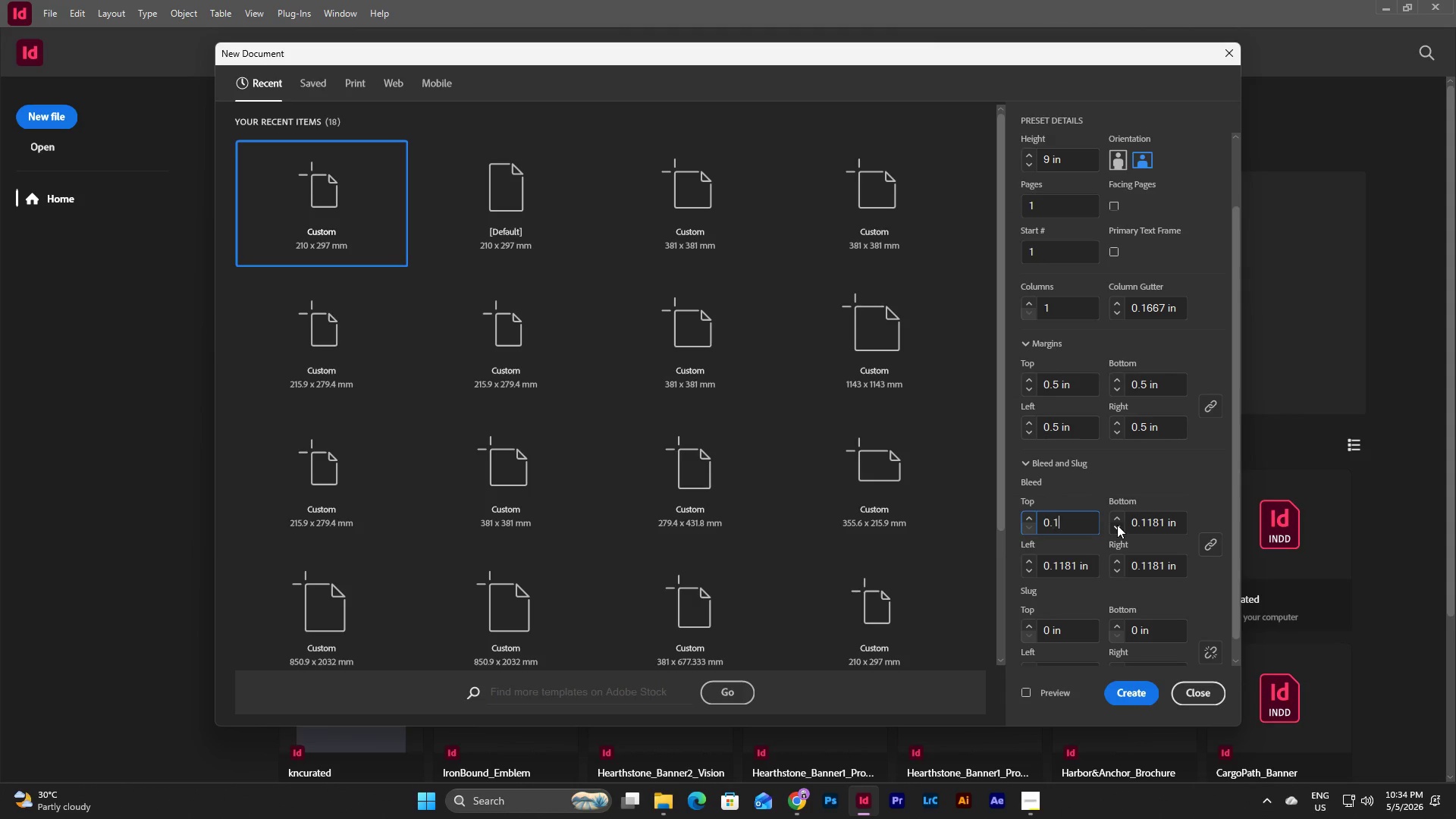 
key(Numpad1)
 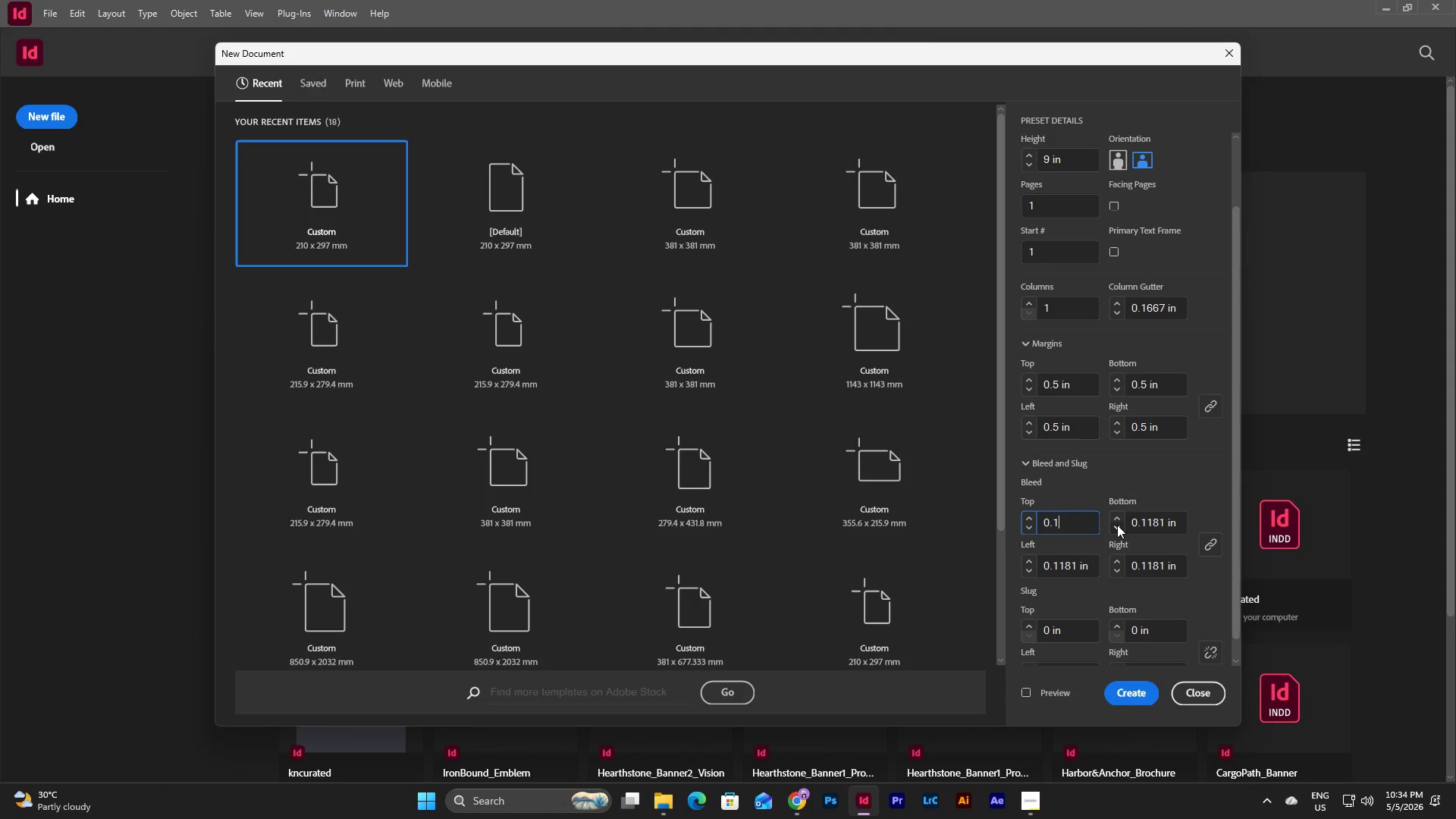 
key(Numpad2)
 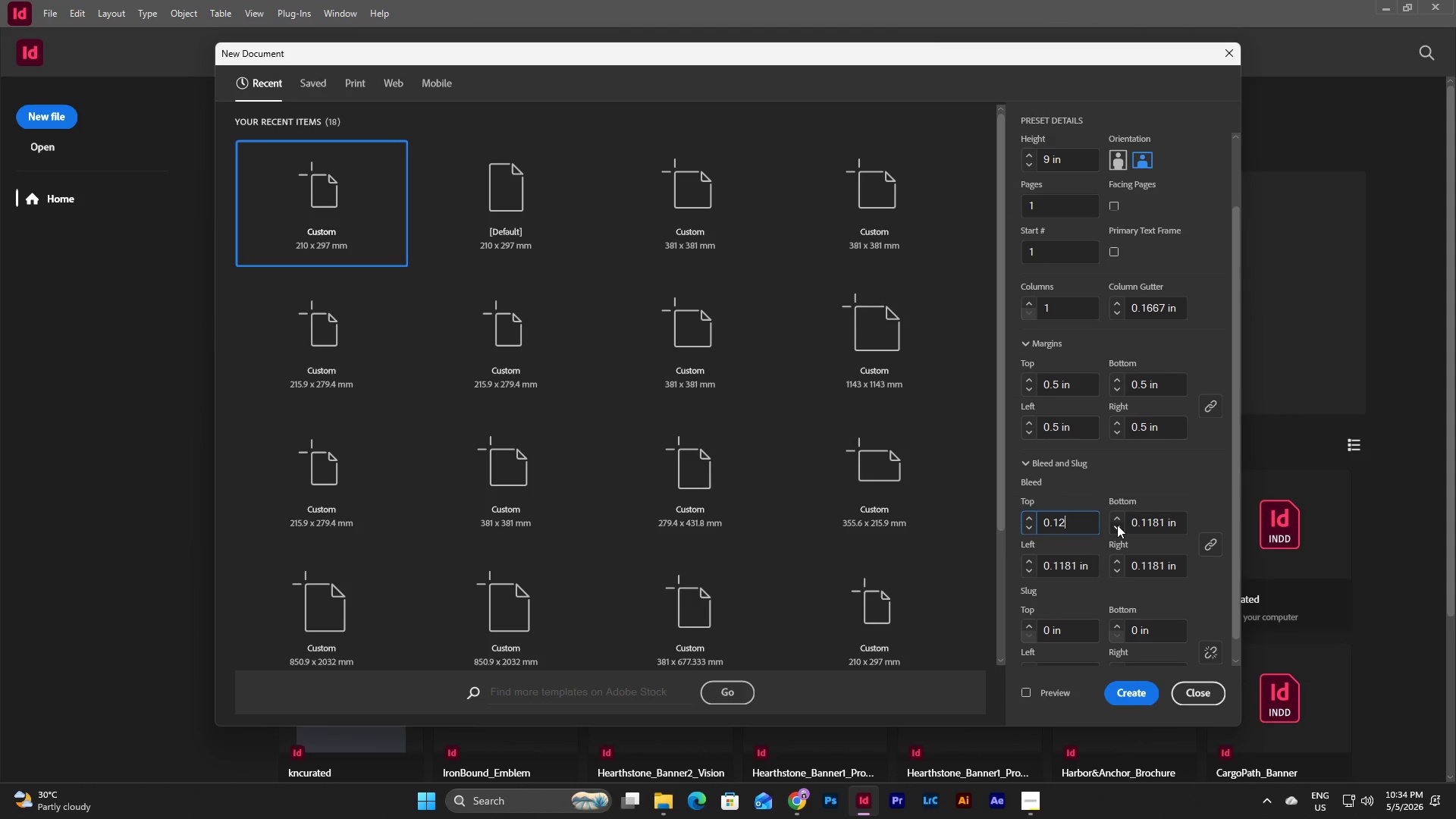 
key(Numpad5)
 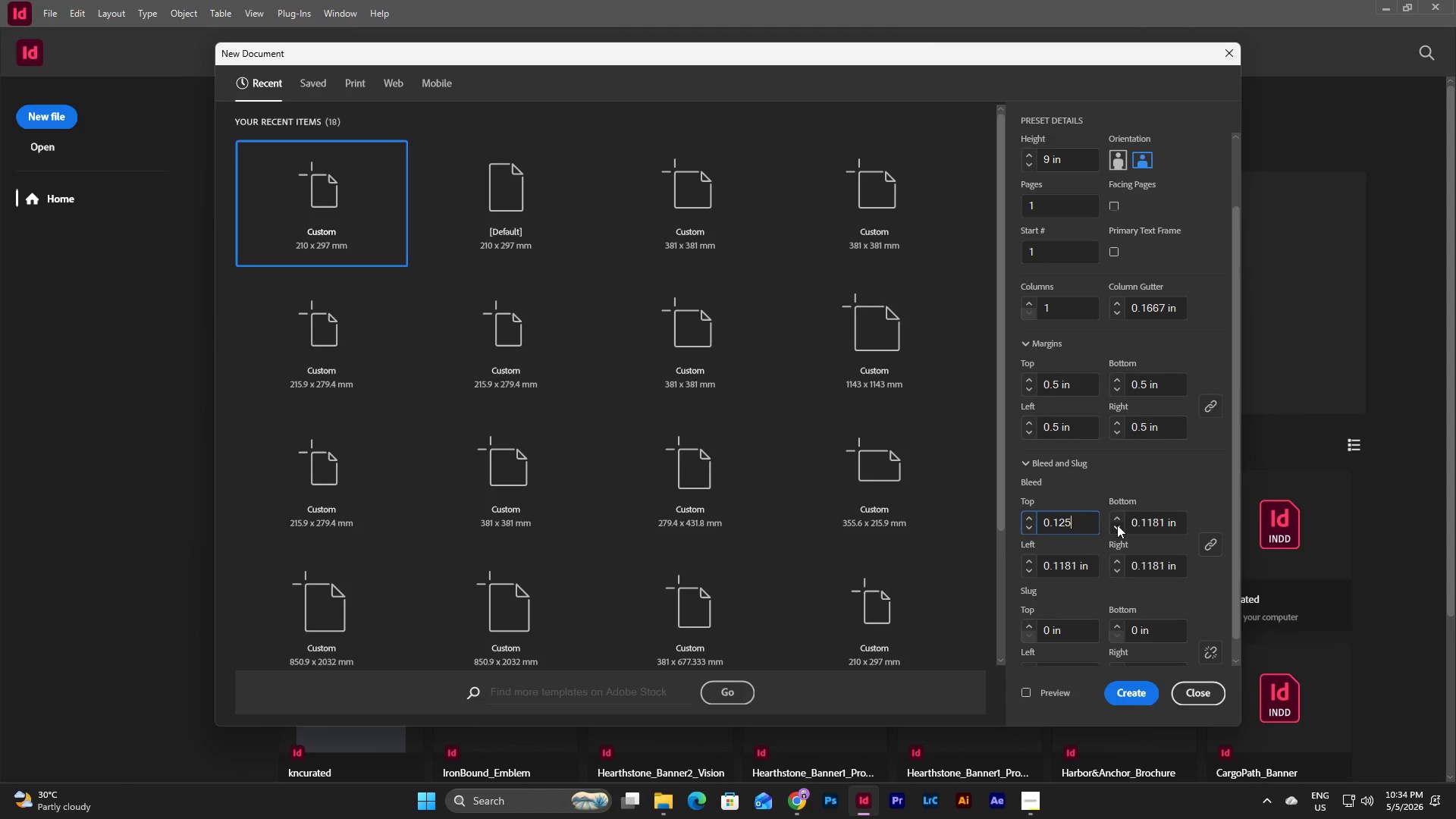 
key(Tab)
 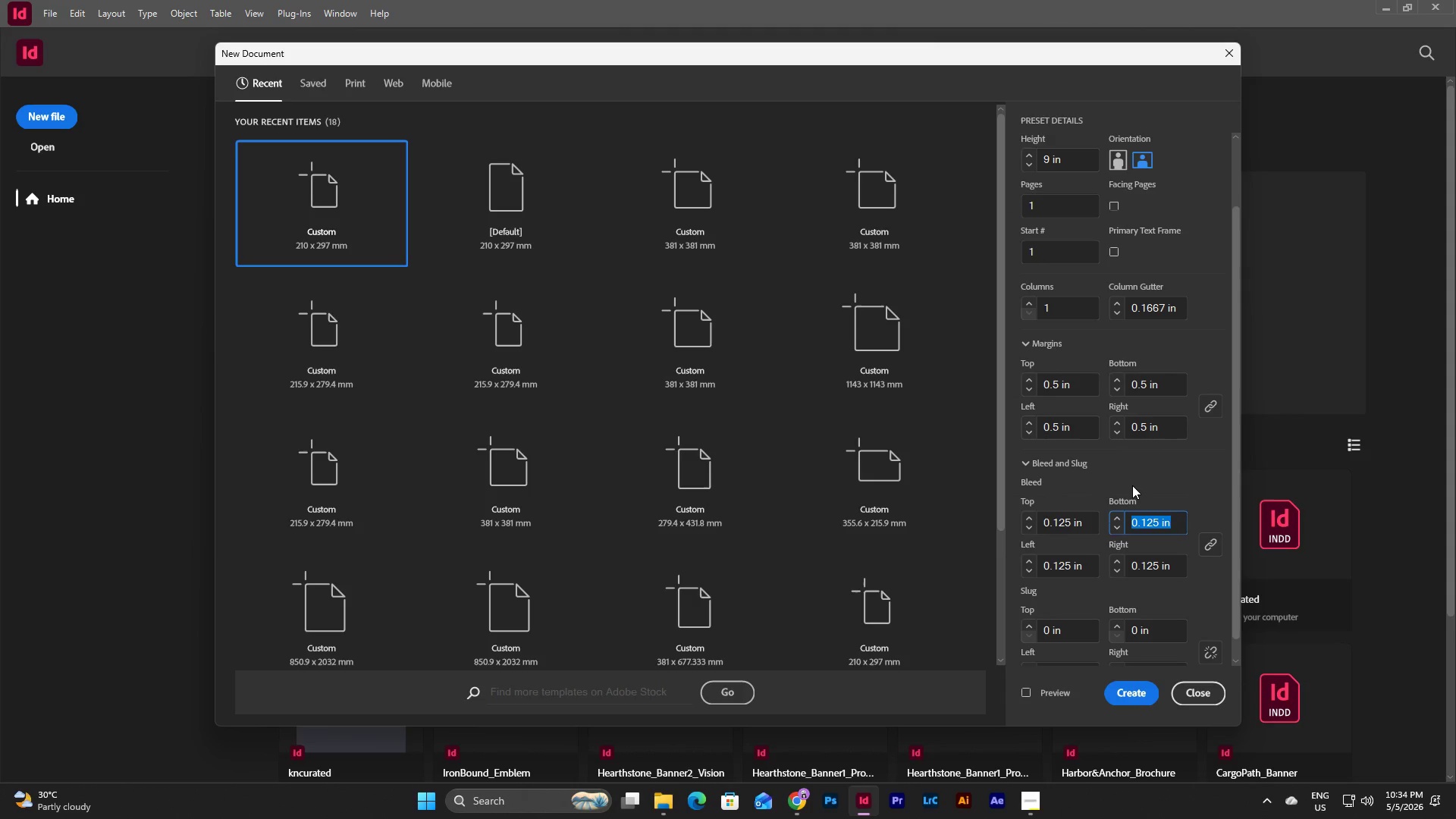 
scroll: coordinate [1132, 485], scroll_direction: down, amount: 7.0
 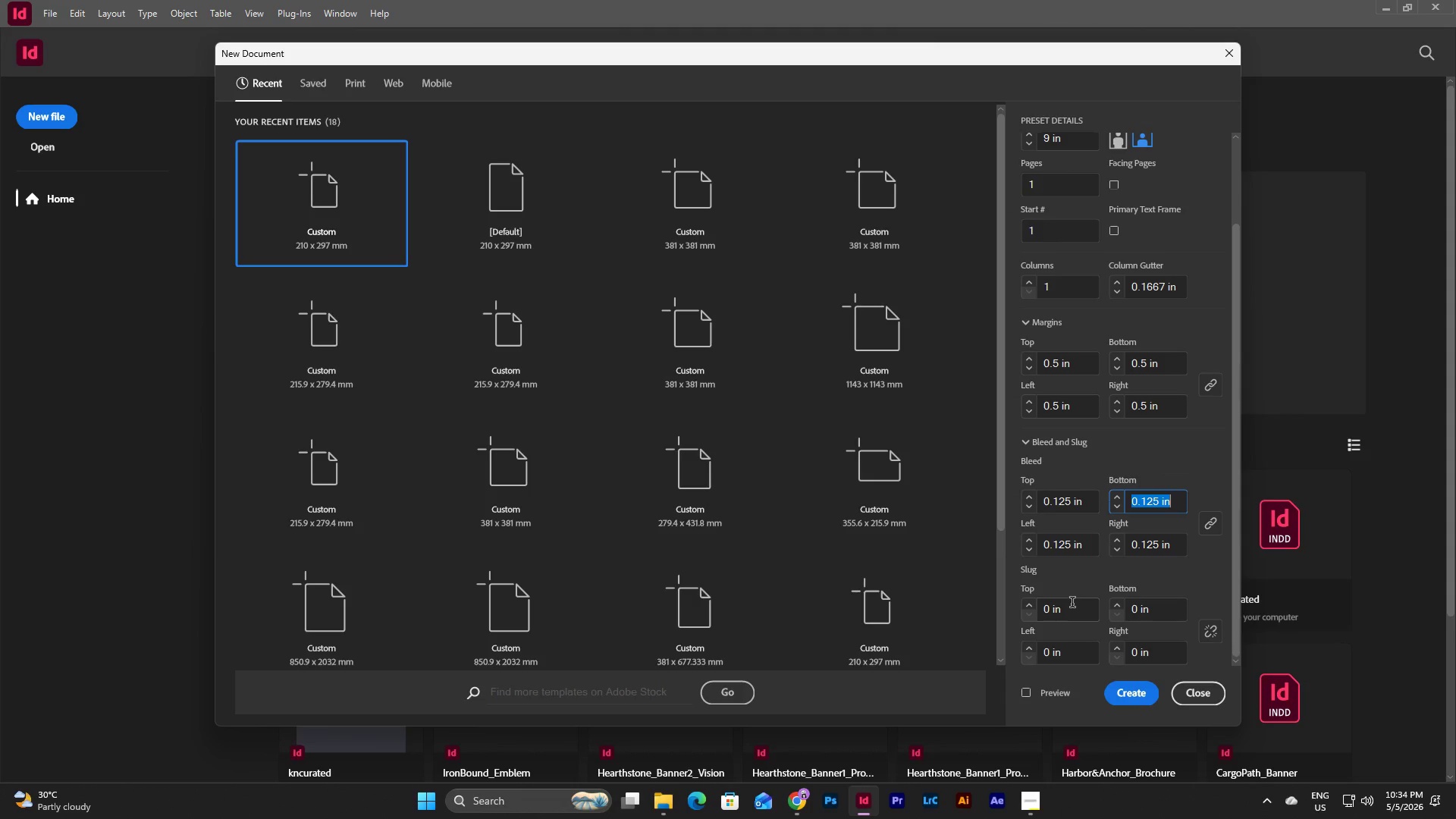 
left_click([1072, 604])
 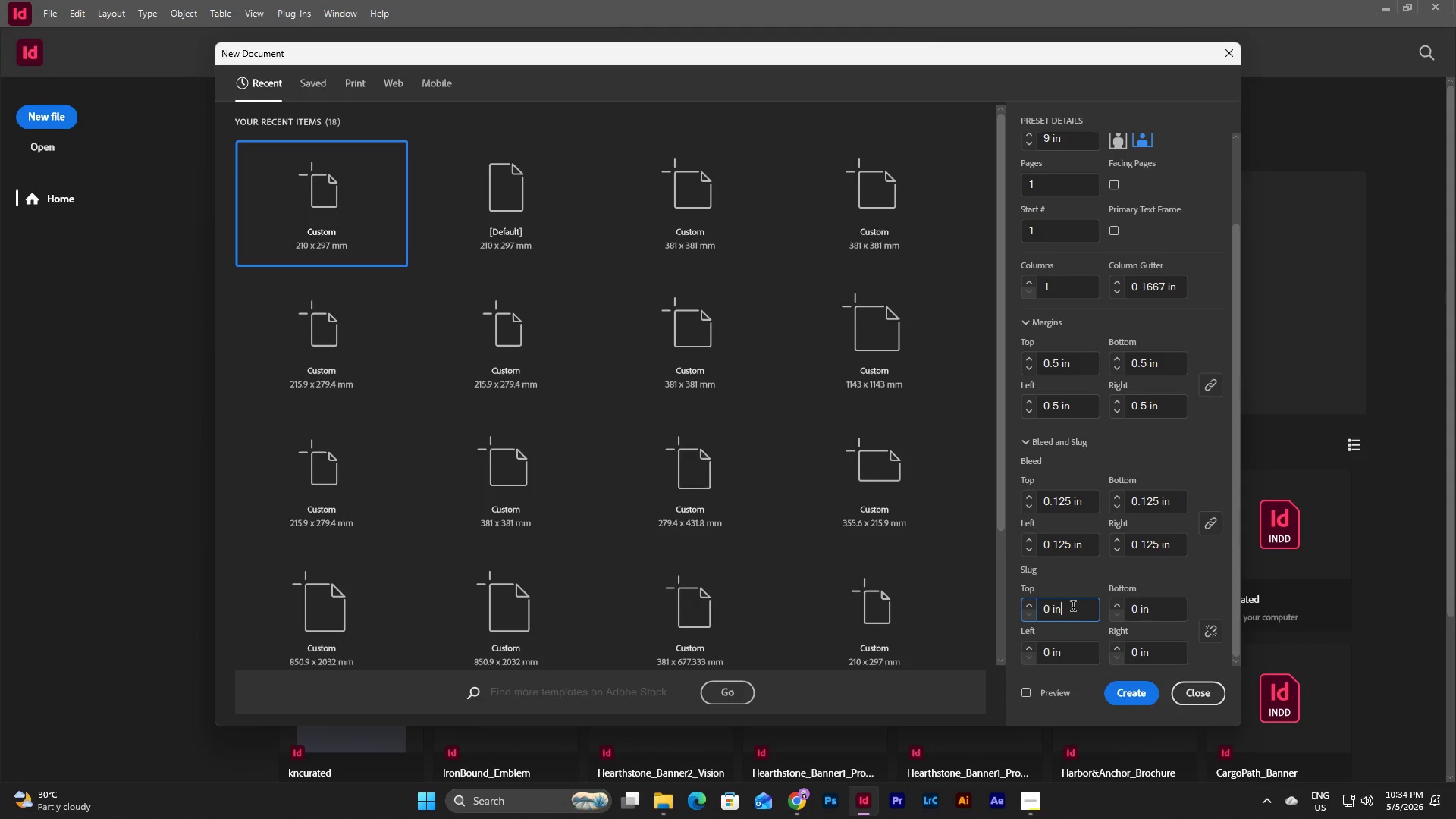 
left_click_drag(start_coordinate=[1073, 607], to_coordinate=[1025, 607])
 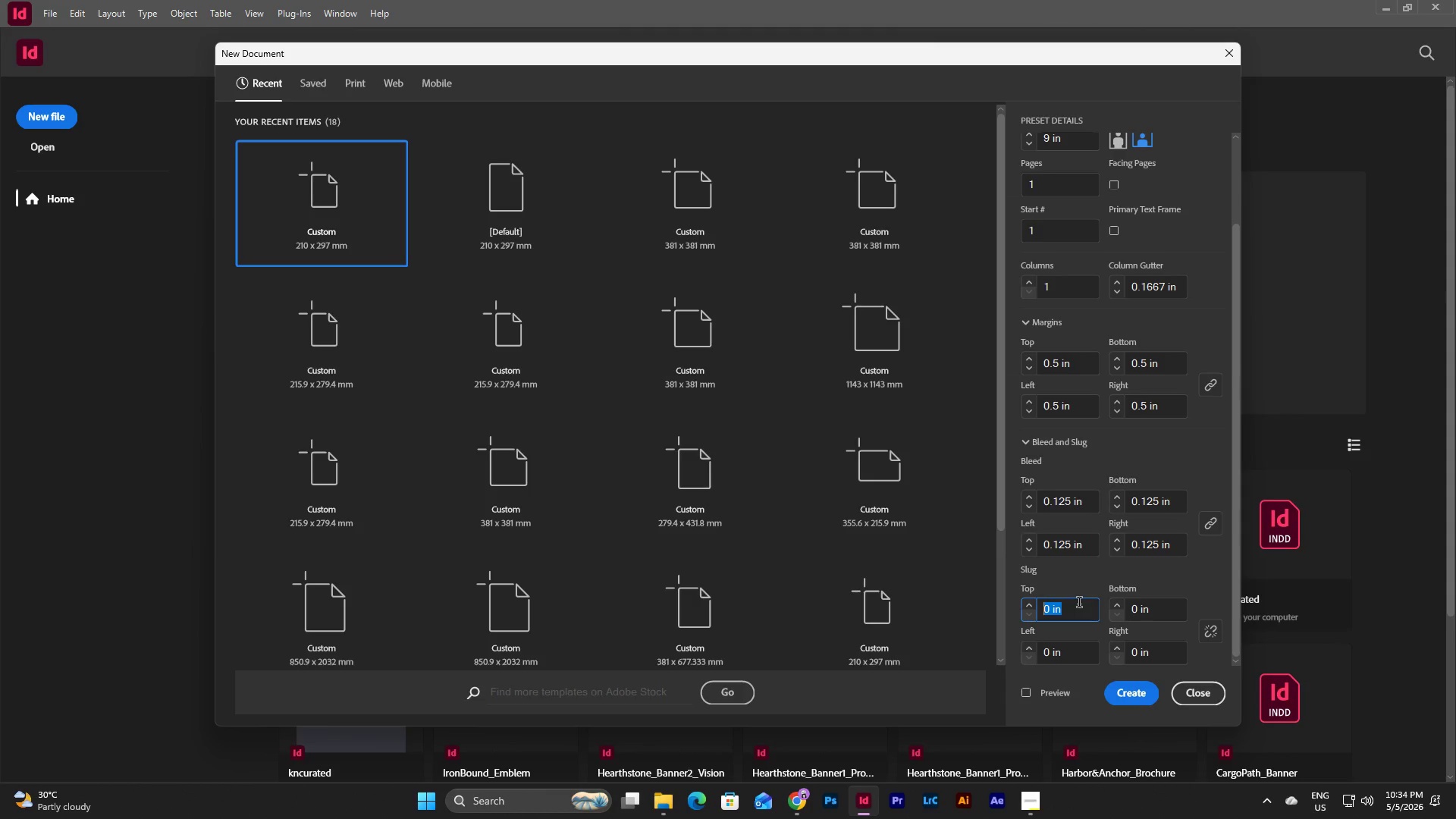 
key(Numpad0)
 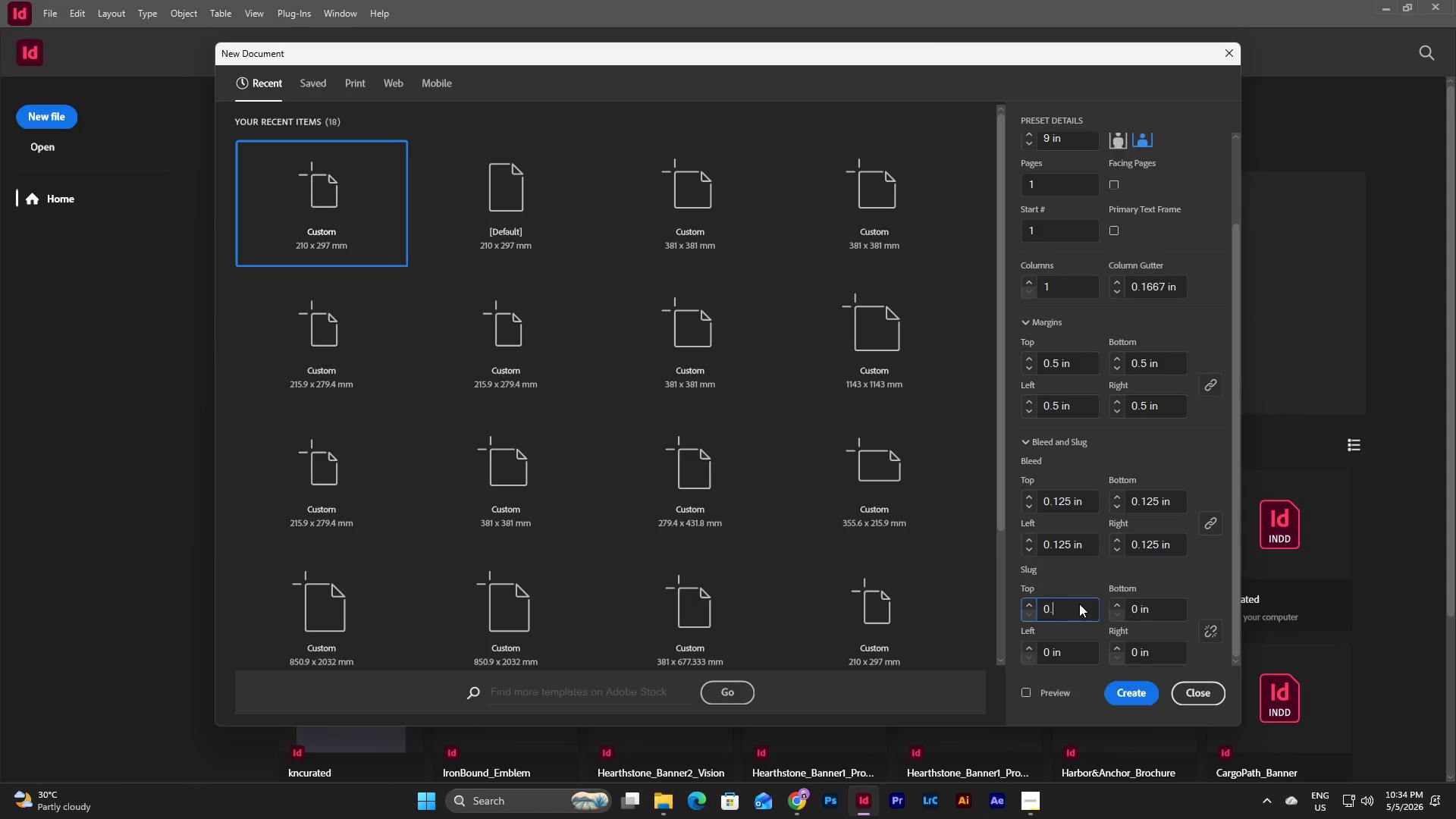 
key(NumpadDecimal)
 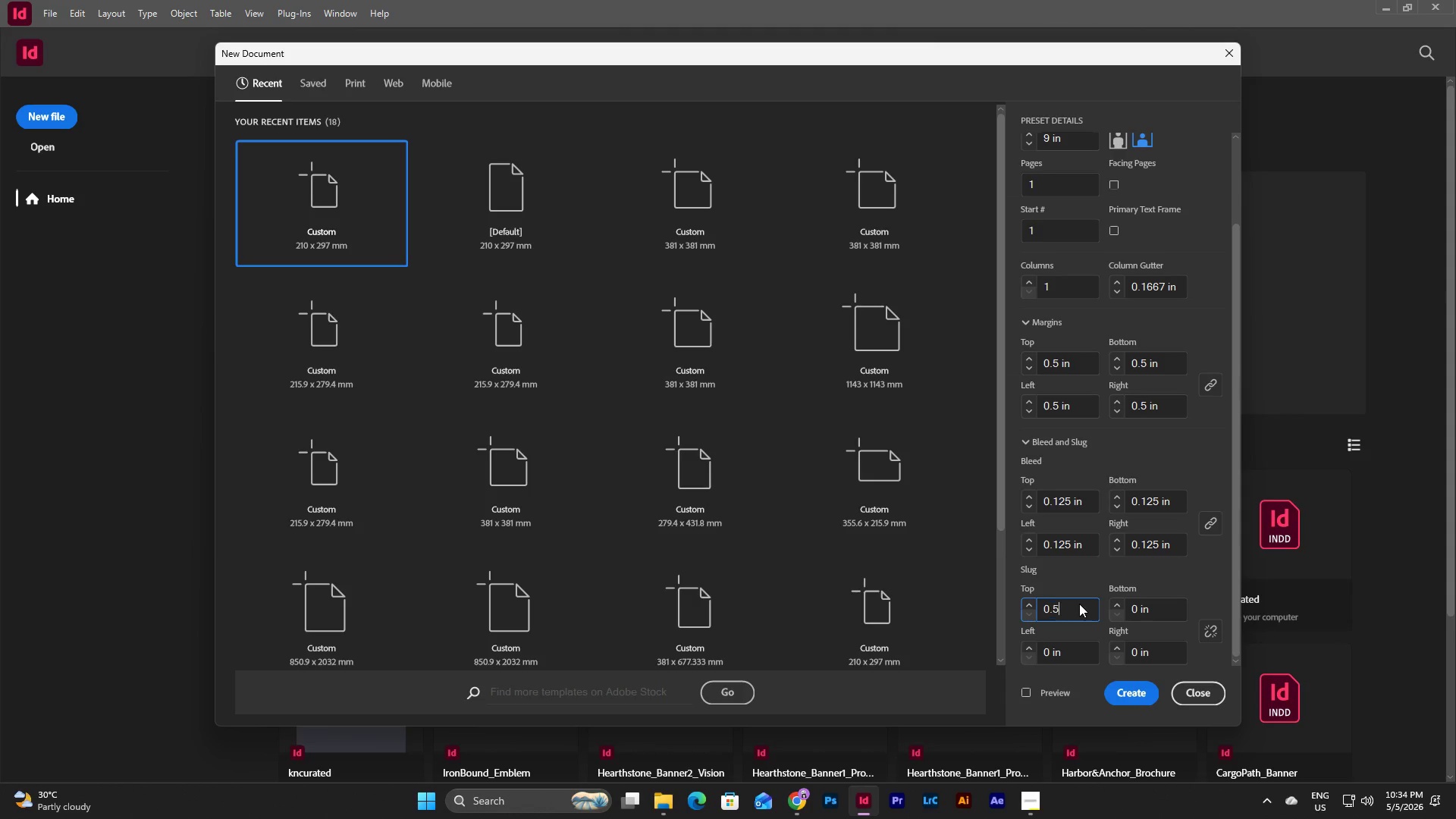 
key(Numpad5)
 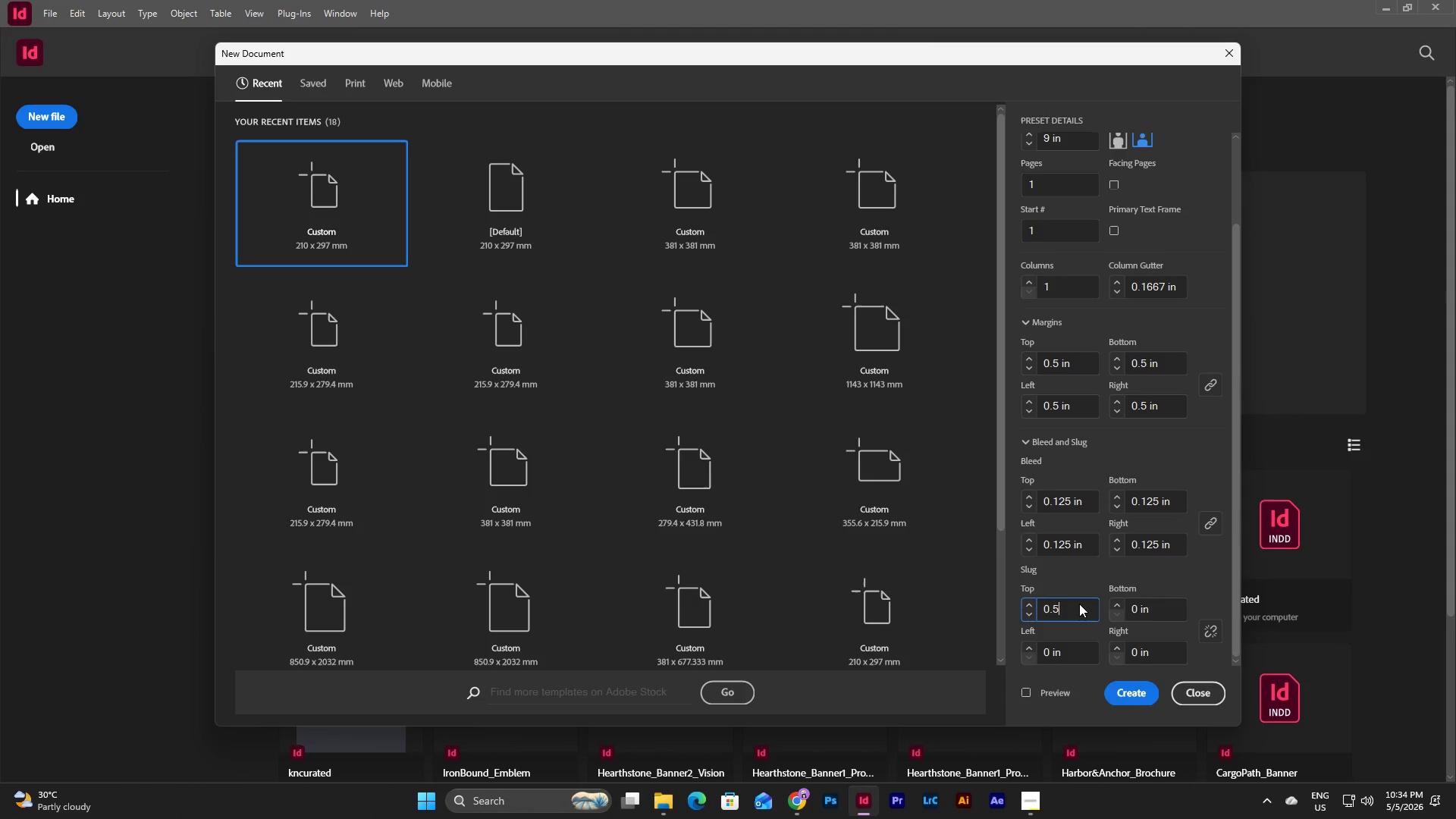 
key(Tab)
 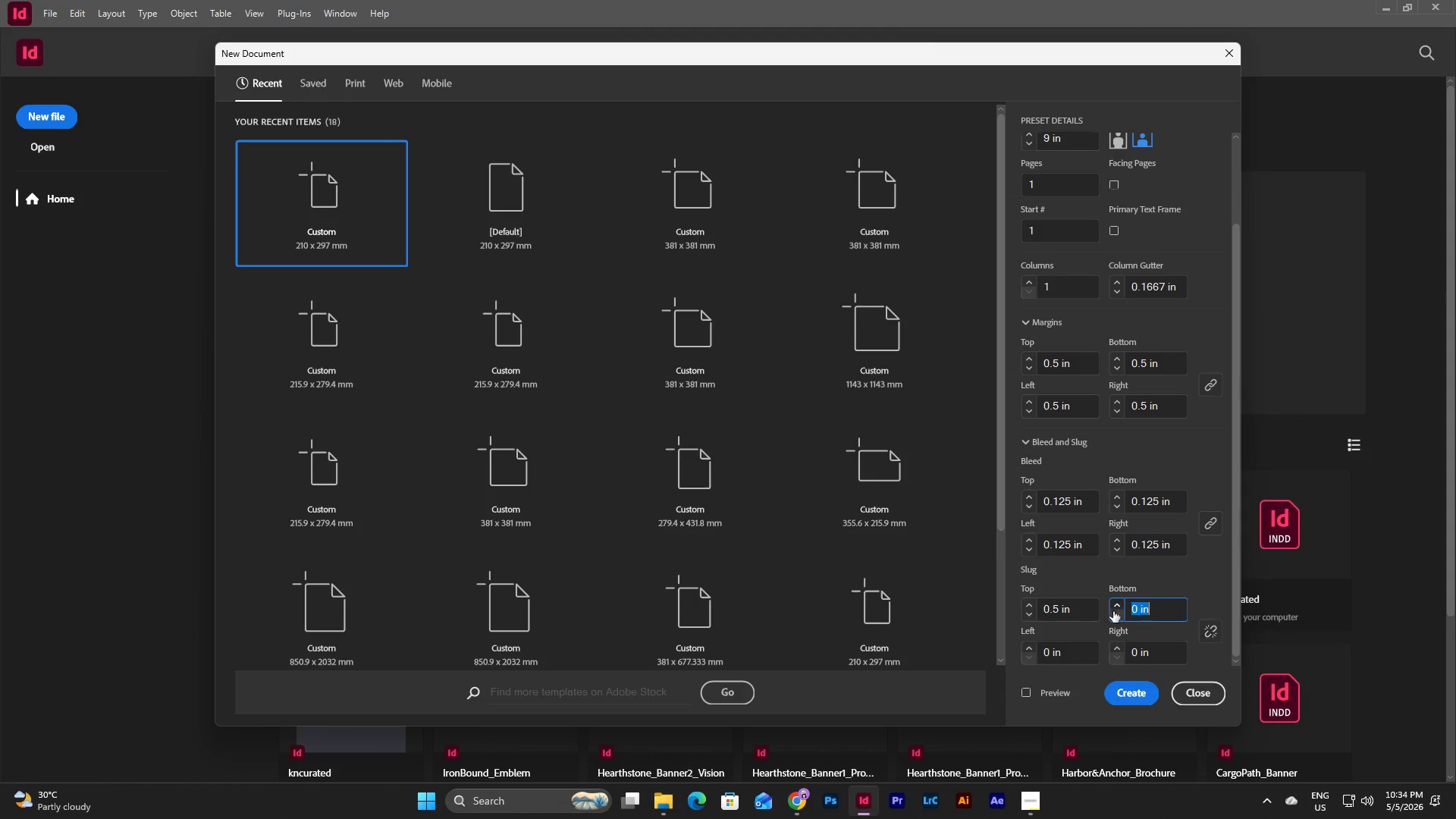 
left_click([1150, 608])
 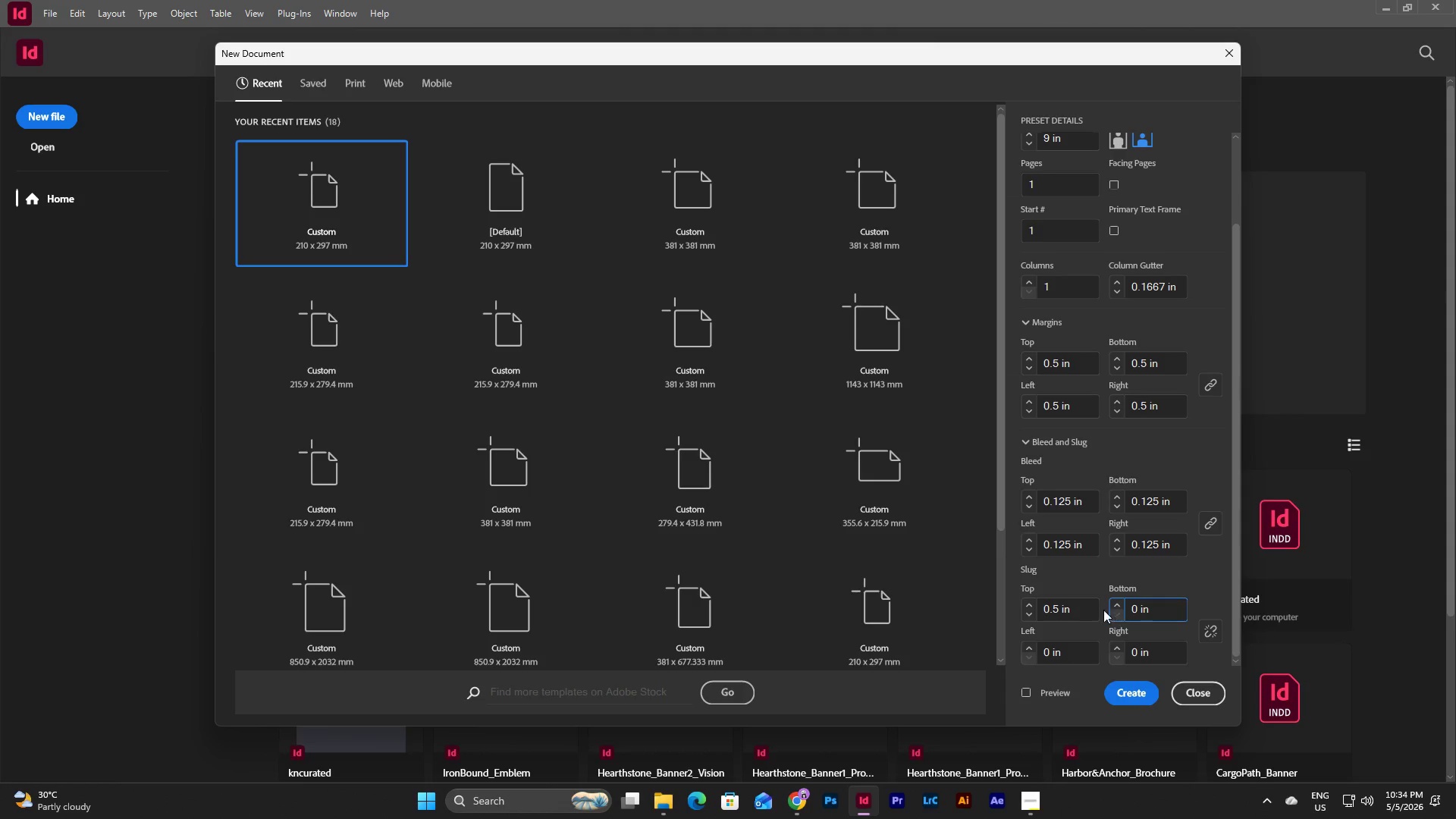 
left_click([1097, 609])
 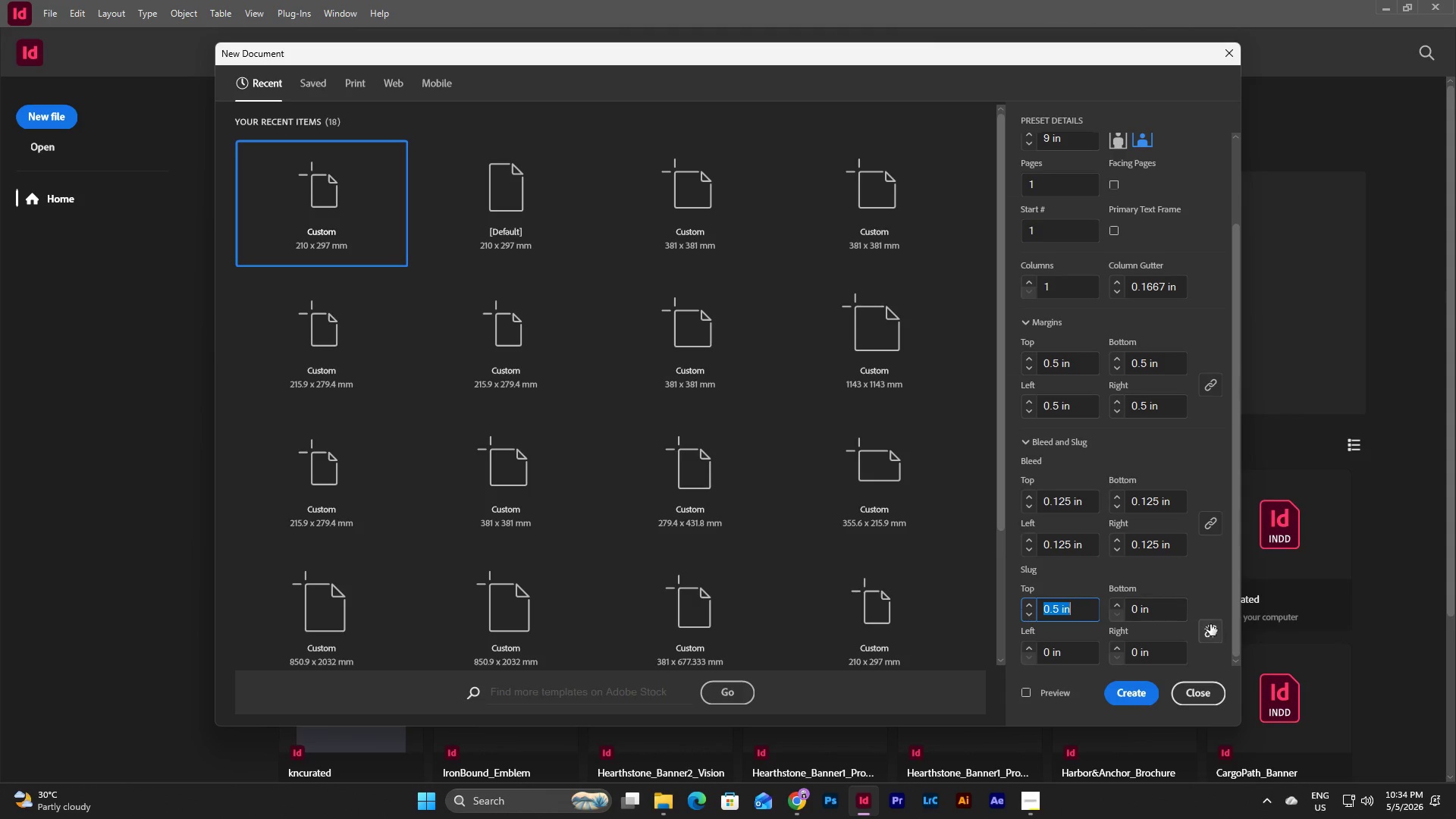 
left_click([1212, 624])
 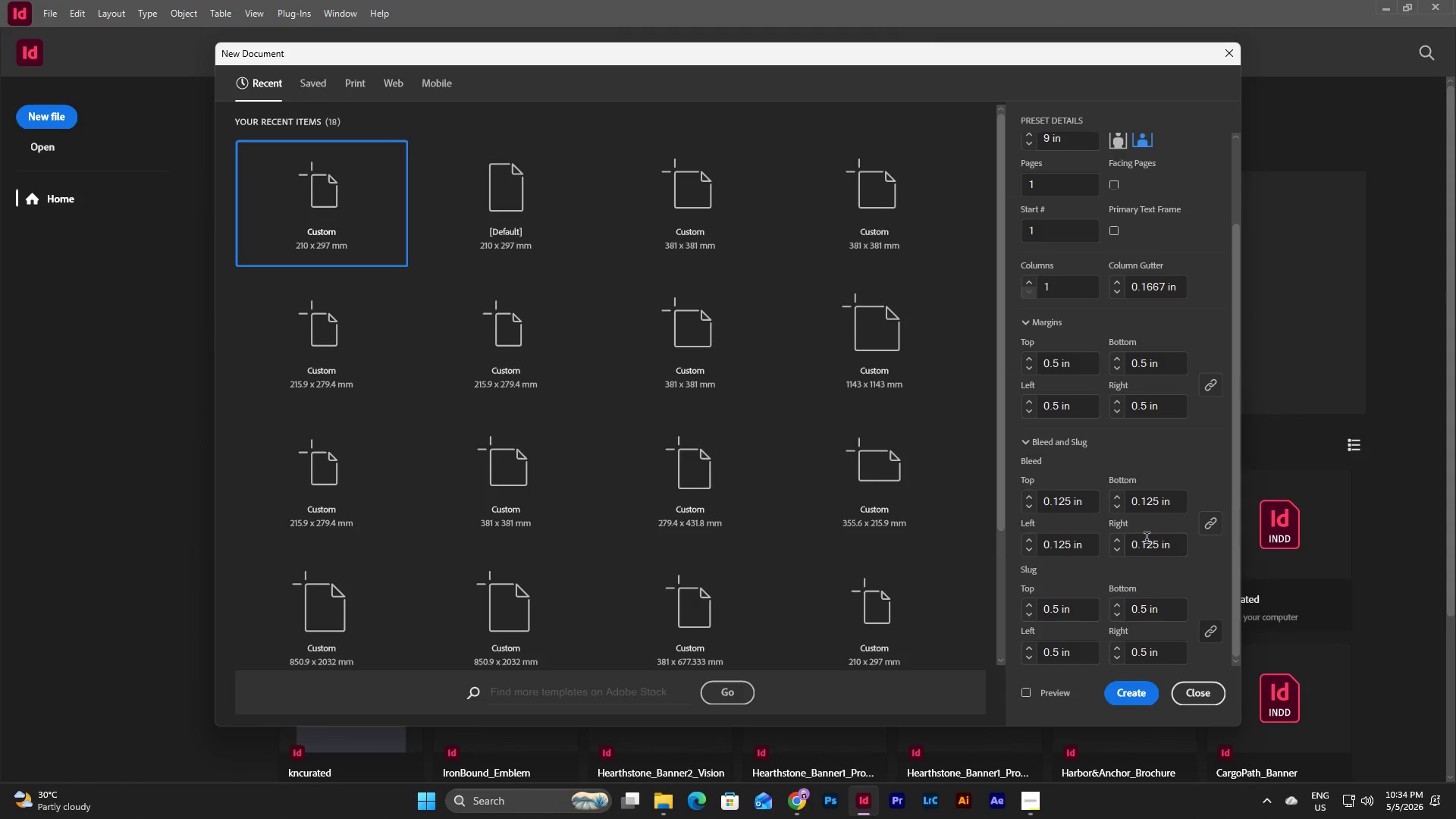 
left_click([1174, 548])
 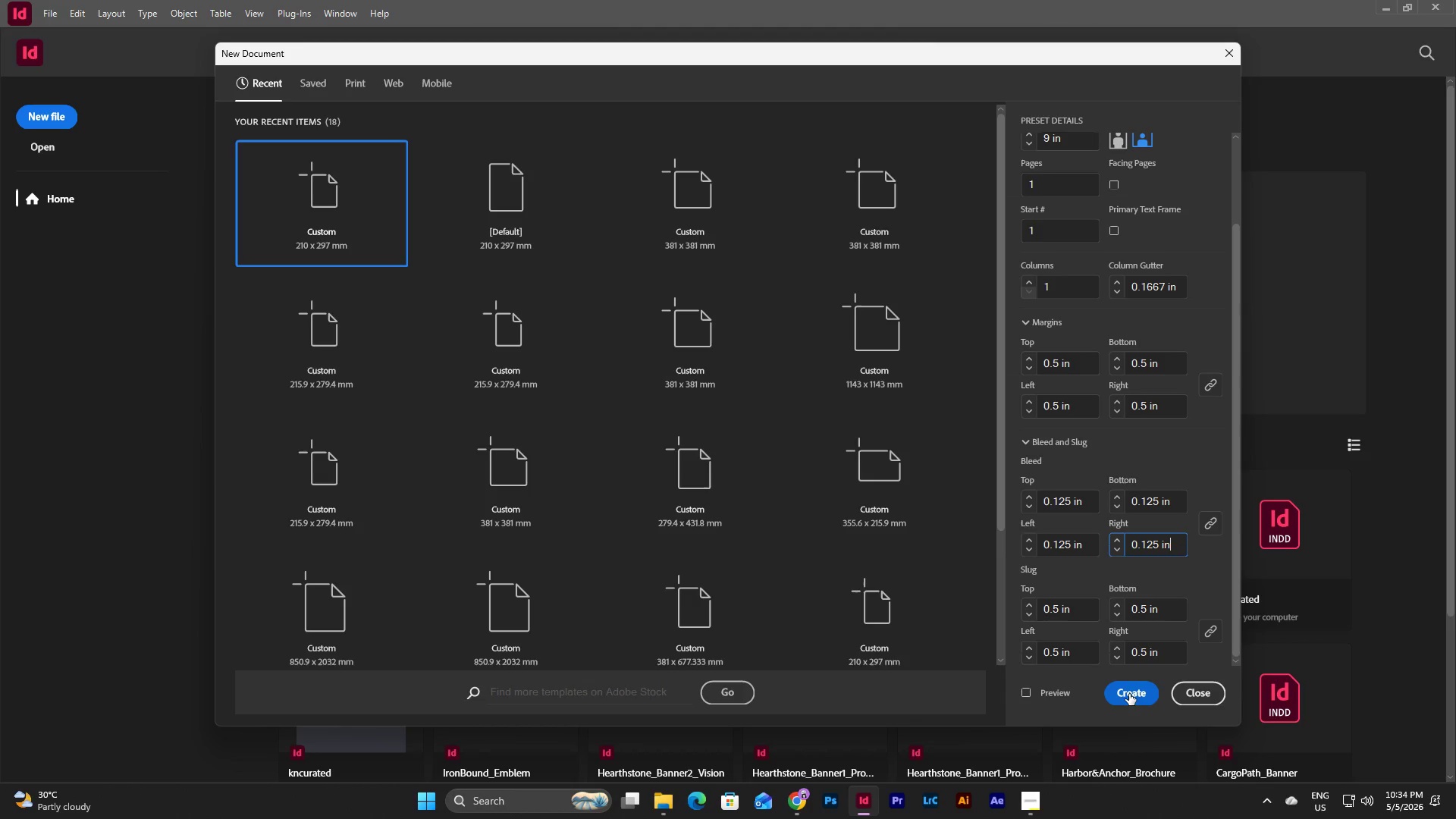 
scroll: coordinate [1193, 504], scroll_direction: up, amount: 10.0
 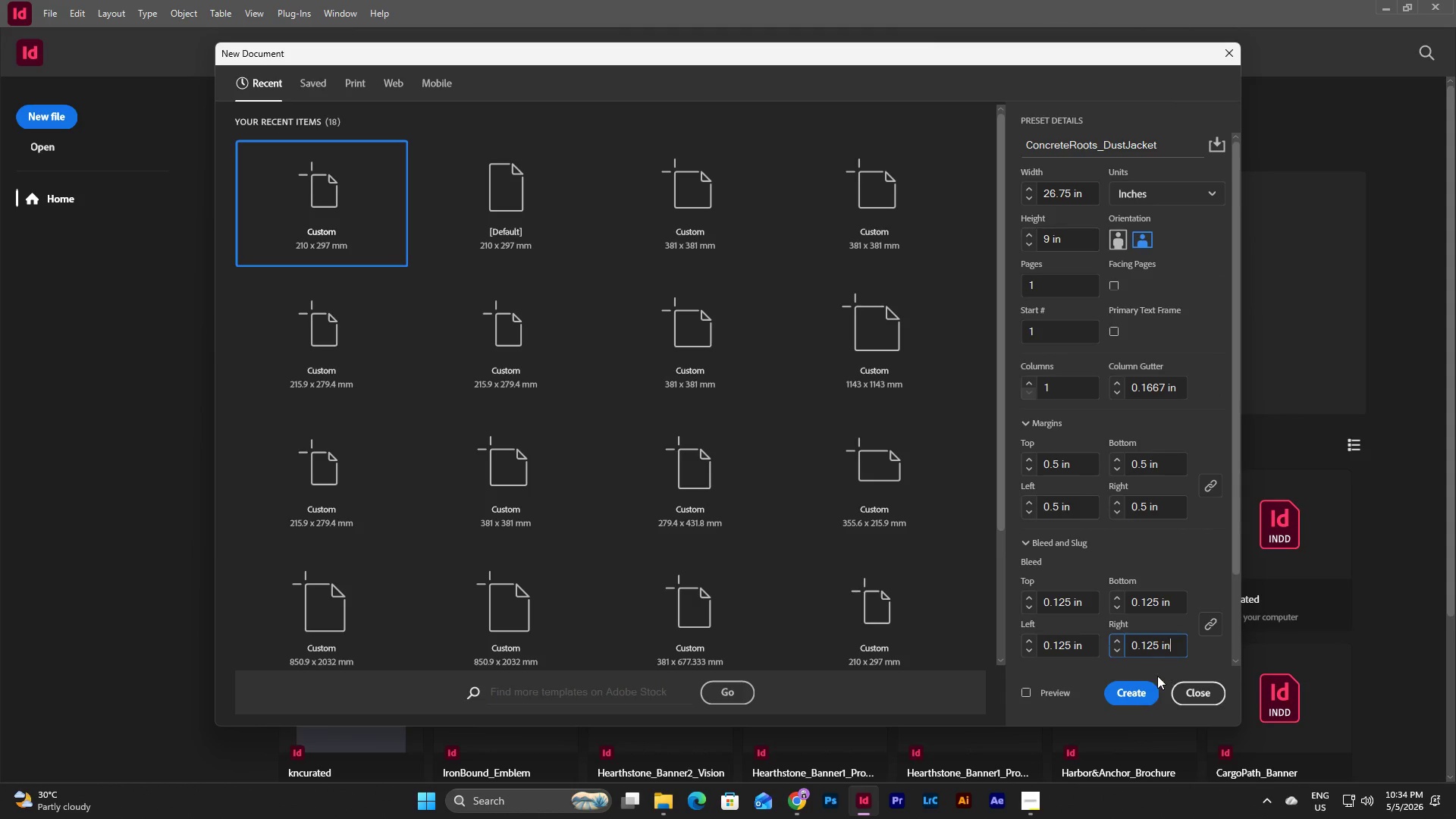 
left_click([1040, 808])